 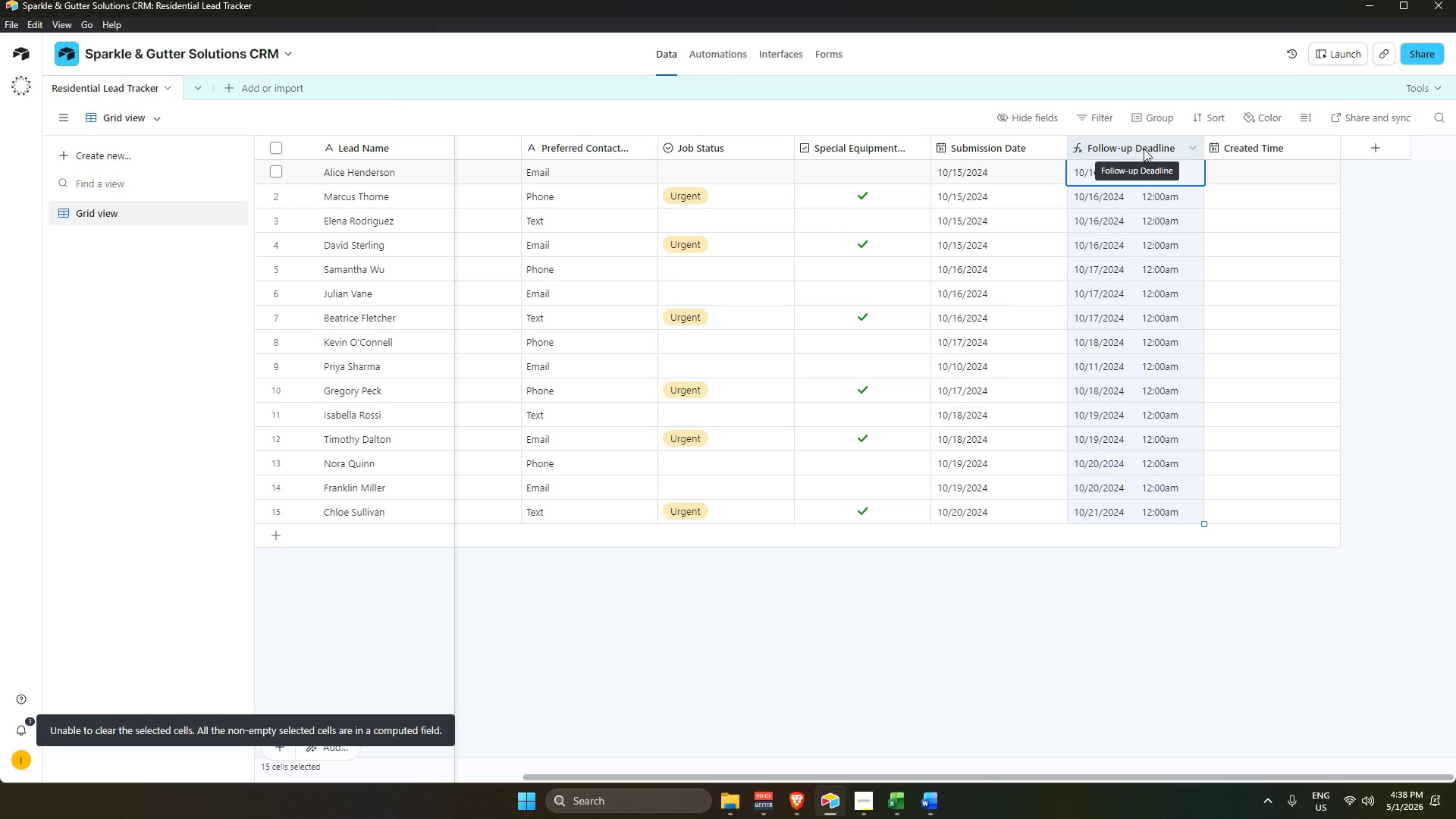 
left_click([1146, 144])
 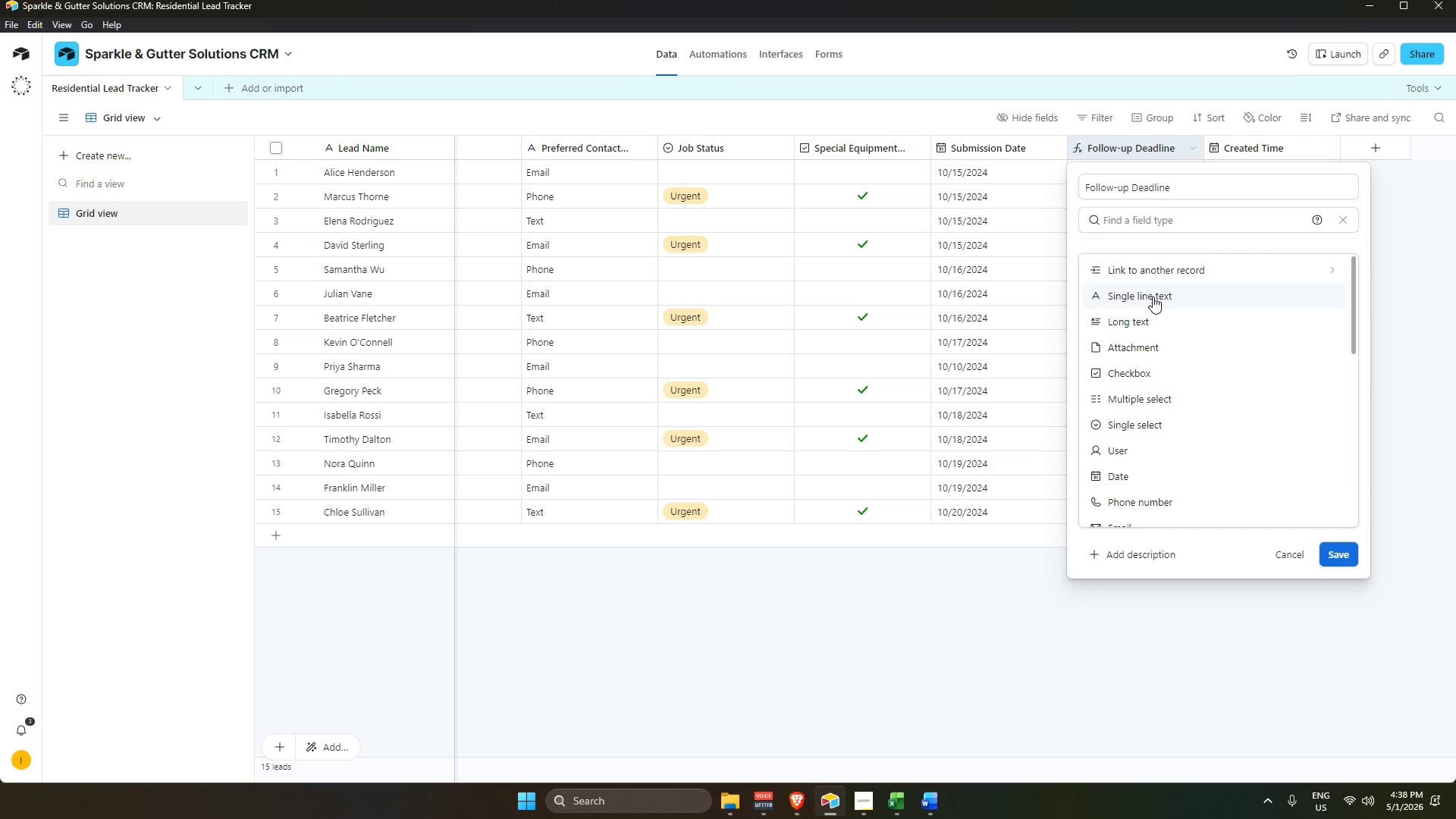 
left_click([1340, 335])
 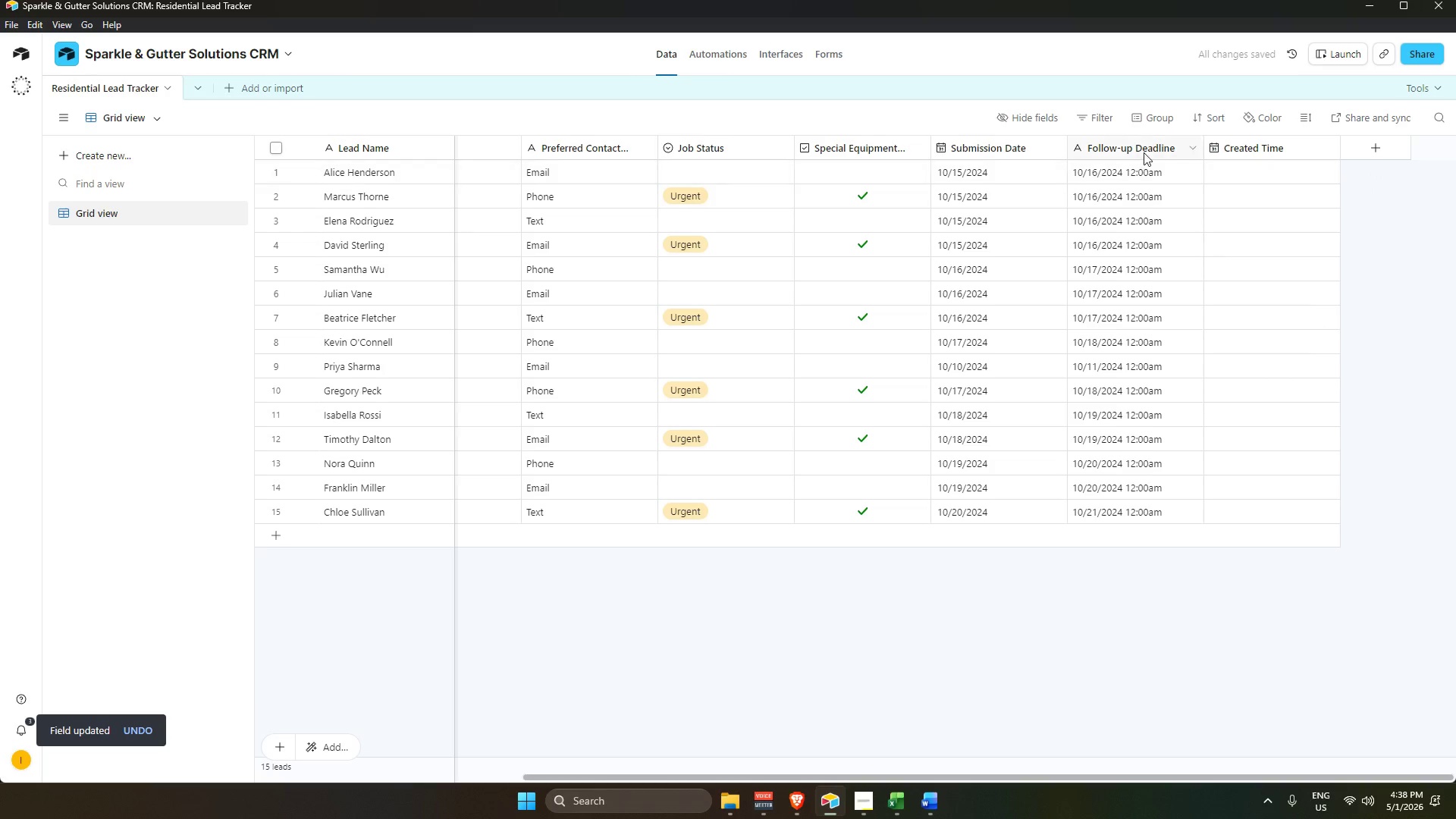 
key(Backspace)
 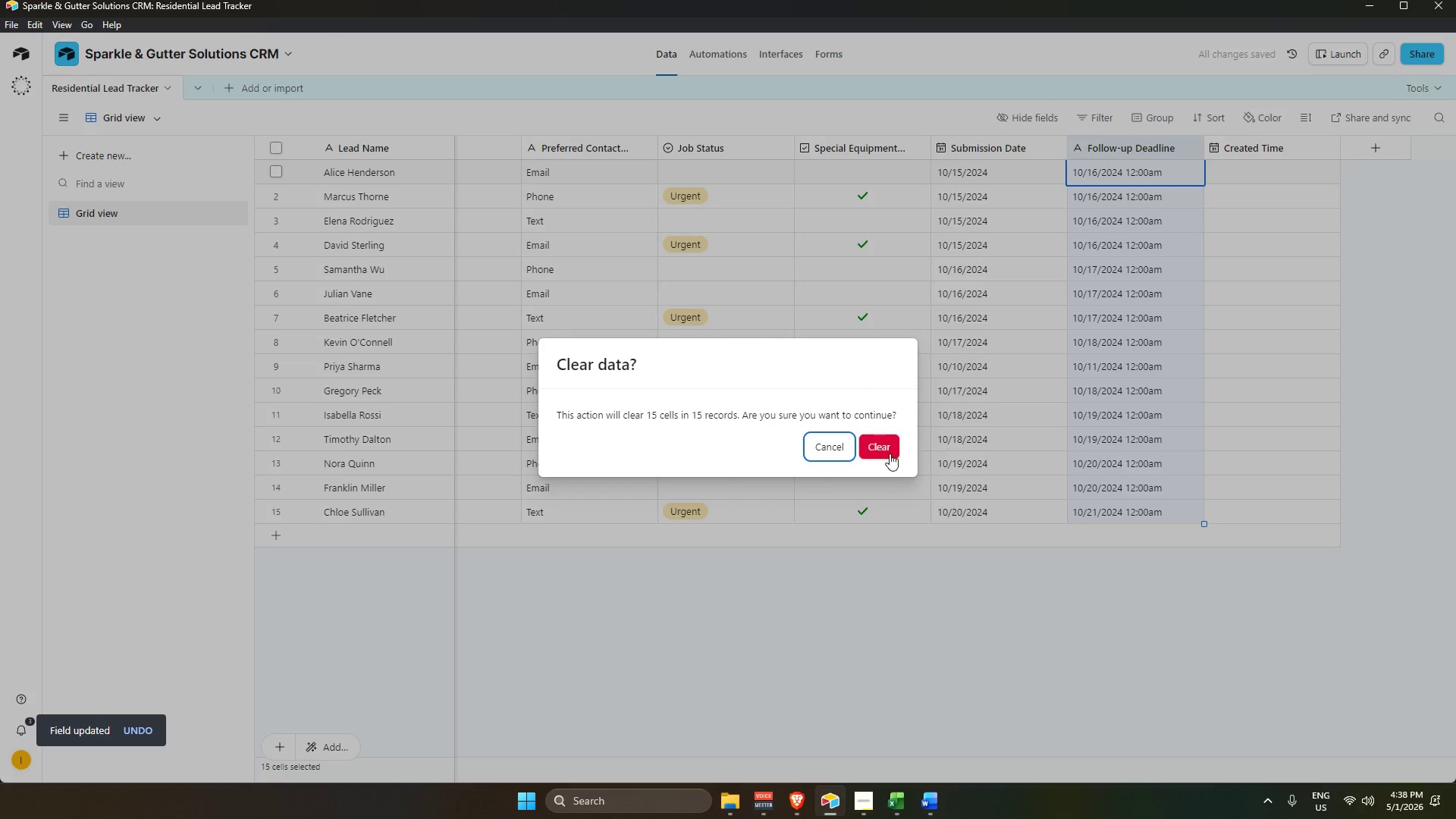 
left_click([881, 439])
 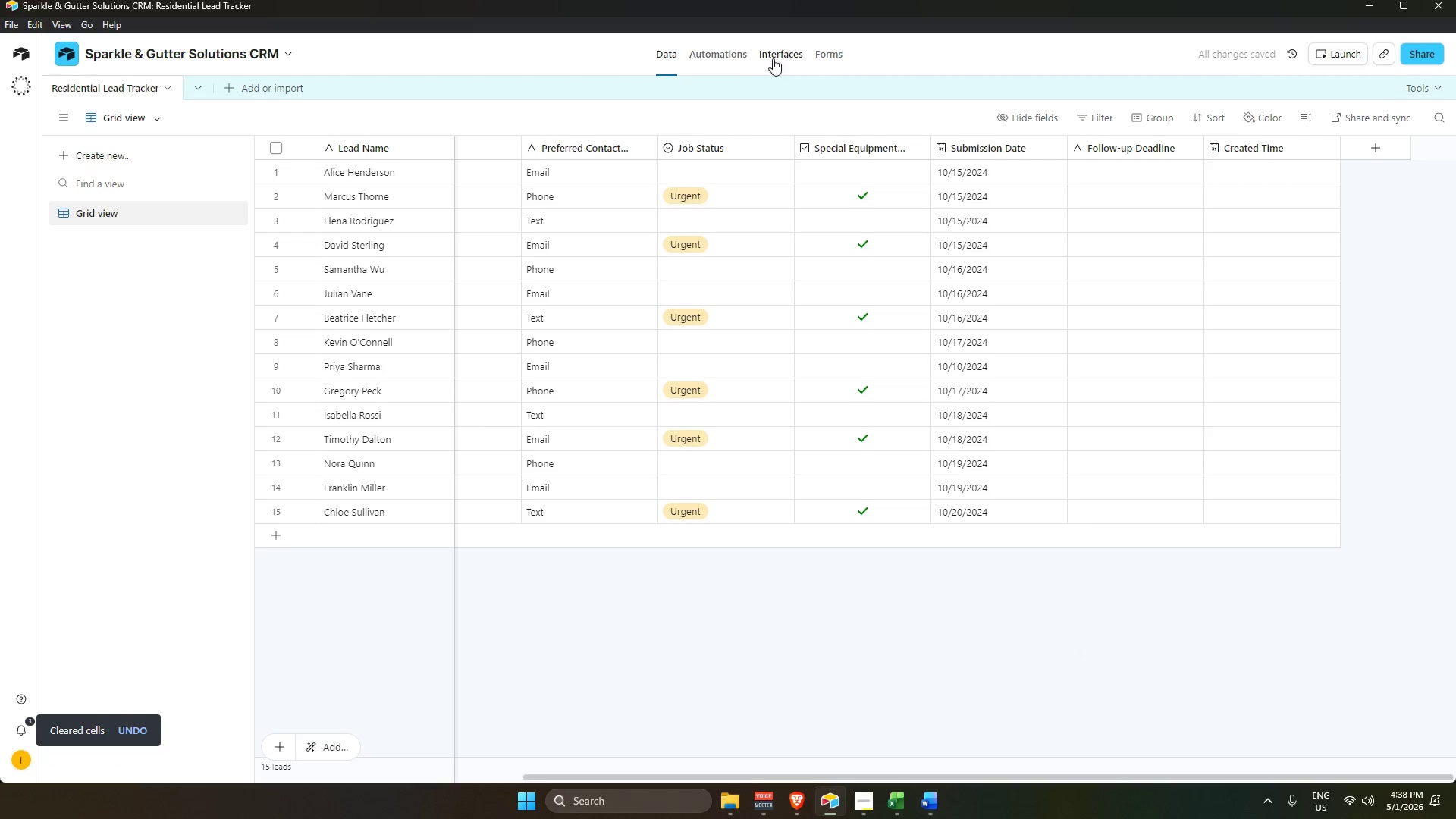 
left_click([717, 57])
 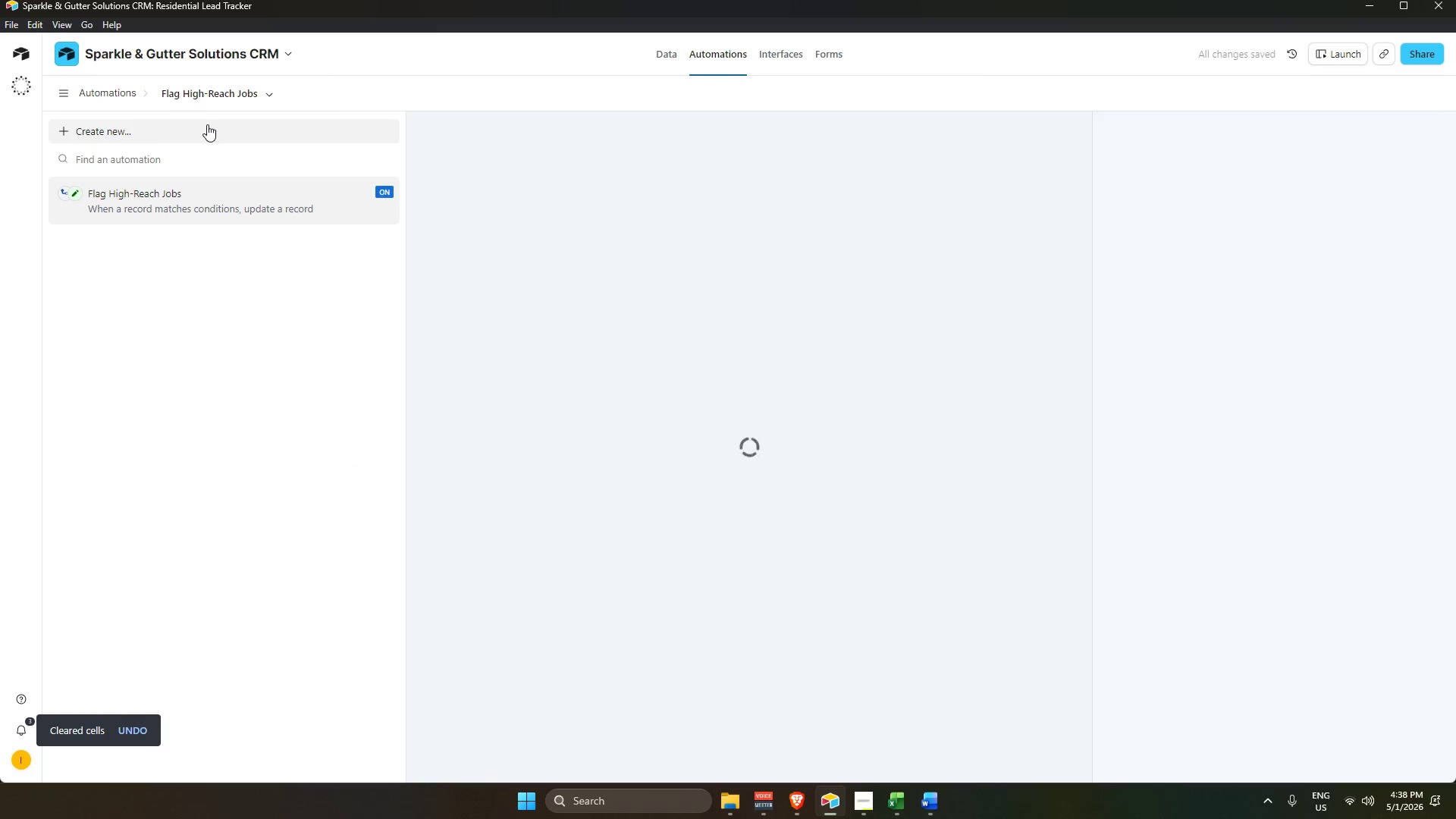 
left_click([212, 137])
 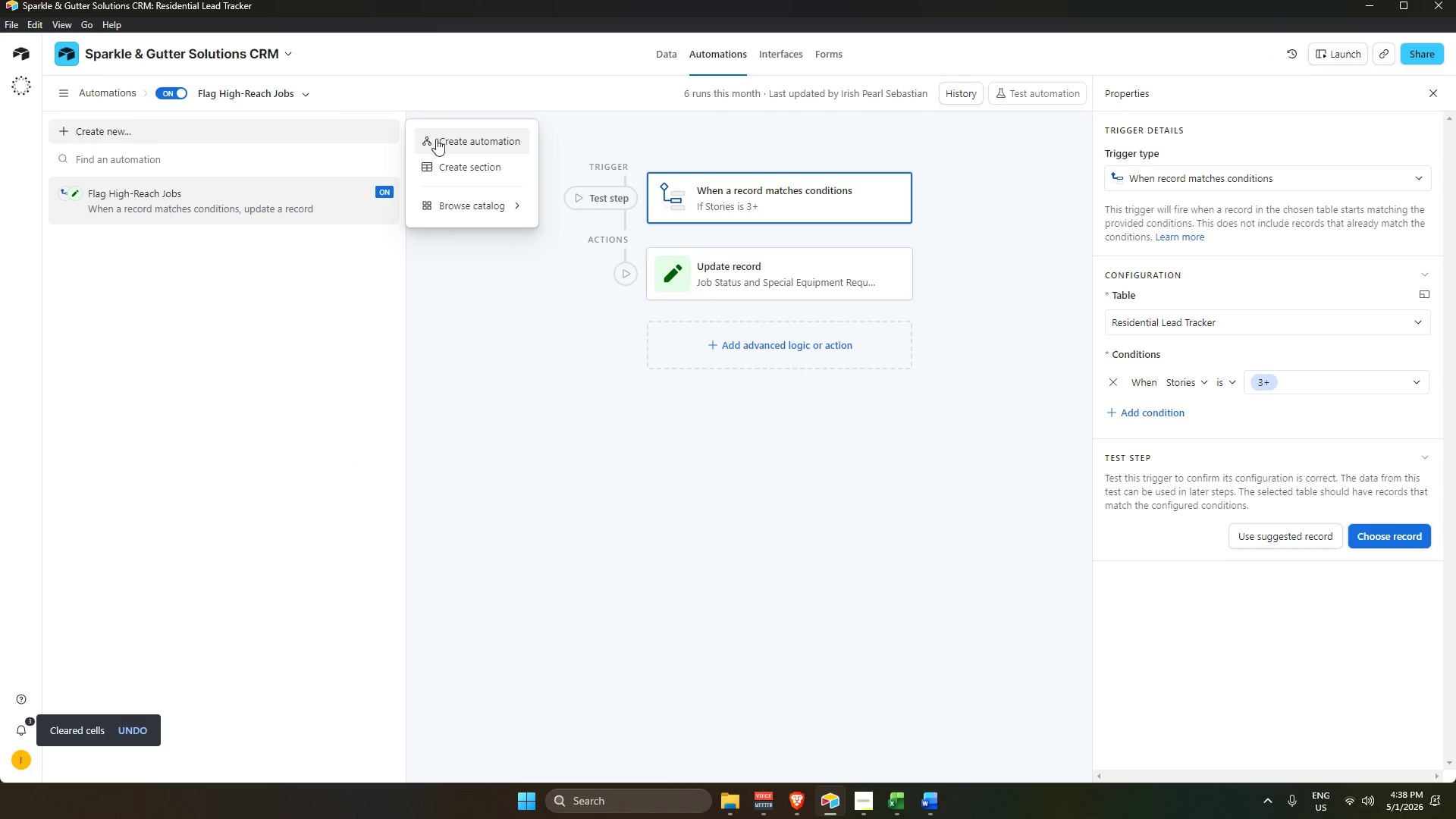 
left_click([444, 142])
 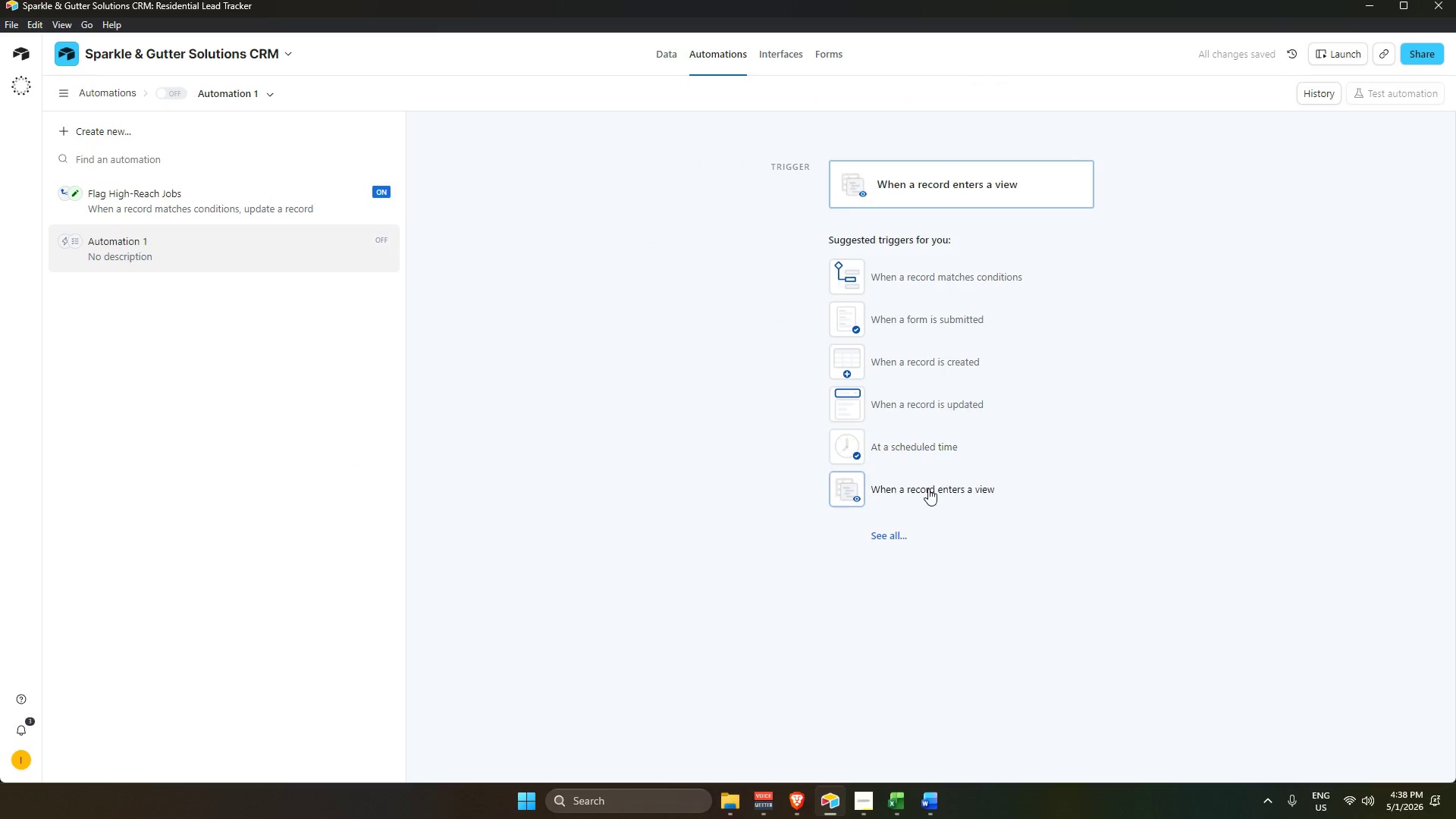 
left_click([937, 317])
 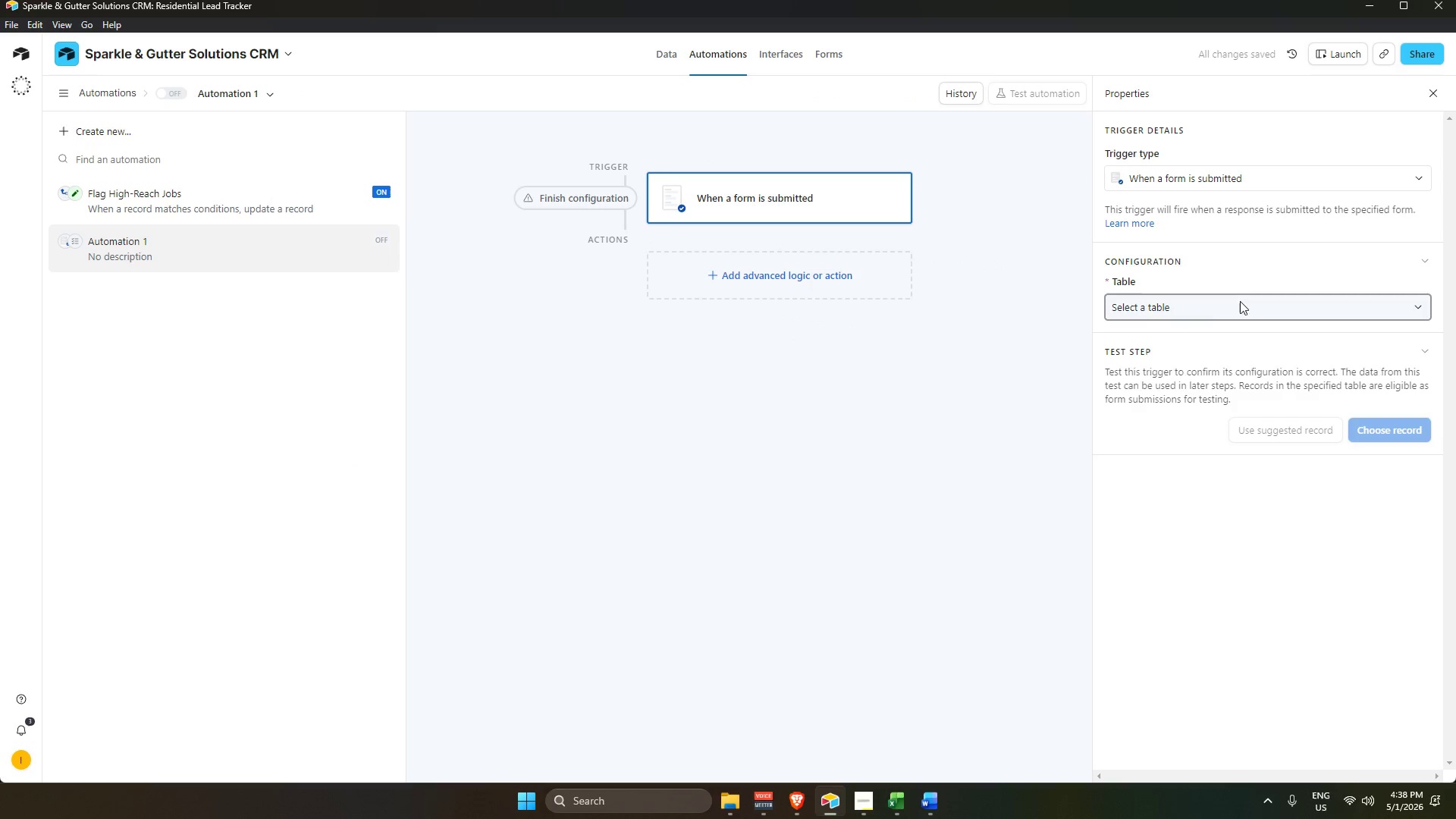 
left_click([1159, 359])
 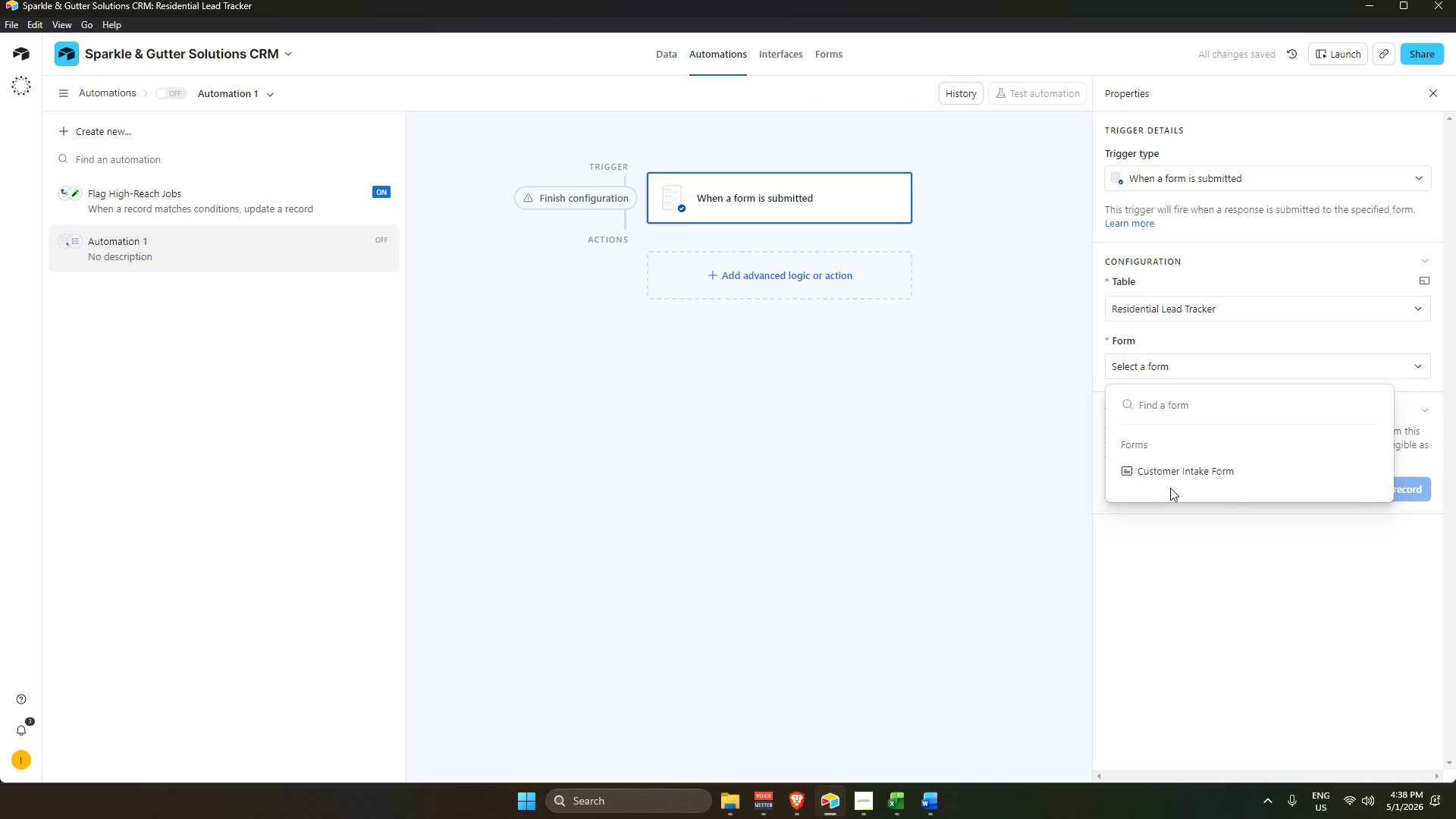 
left_click([1173, 474])
 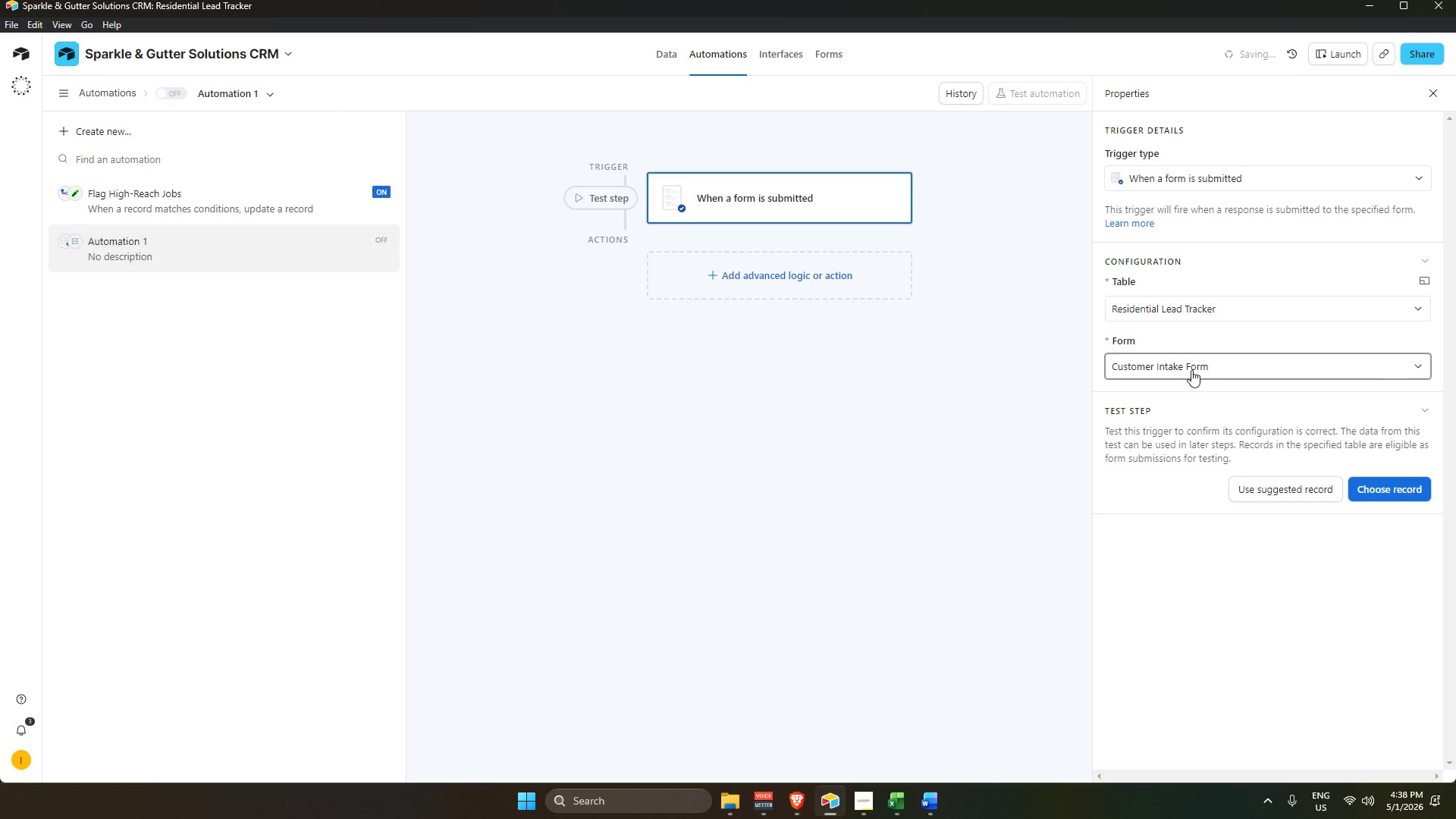 
left_click([846, 275])
 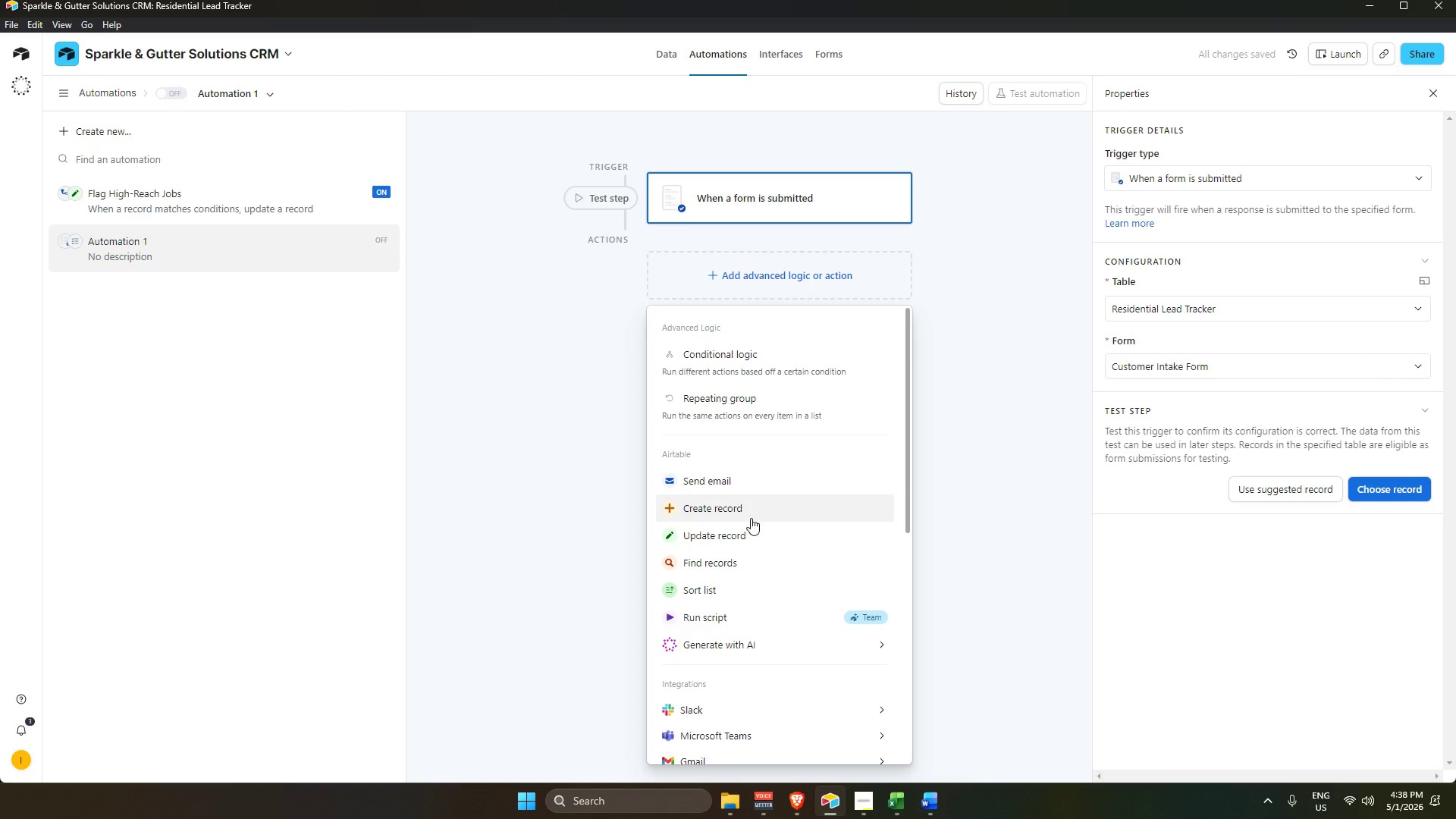 
scroll: coordinate [1241, 402], scroll_direction: down, amount: 3.0
 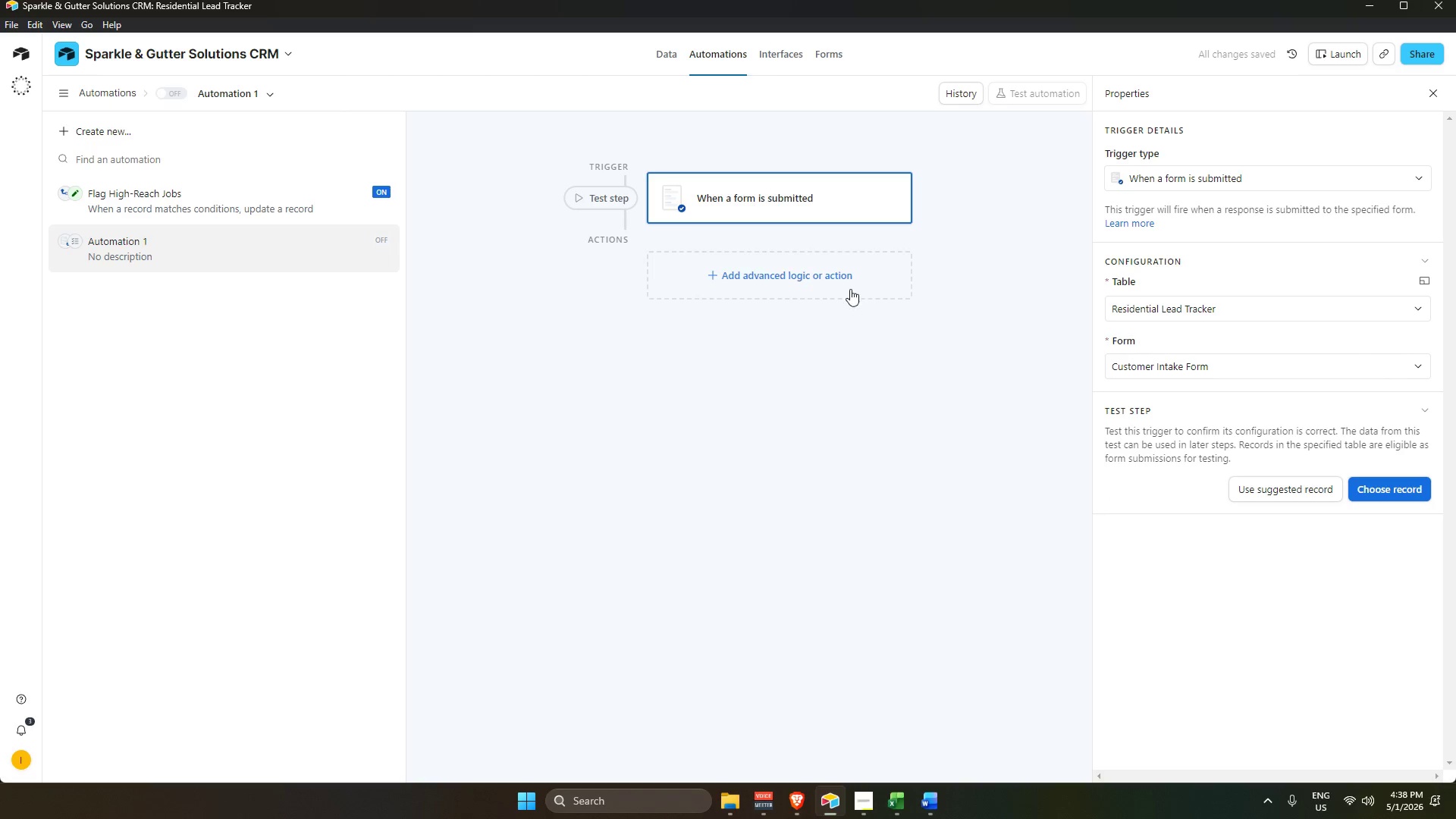 
left_click([748, 534])
 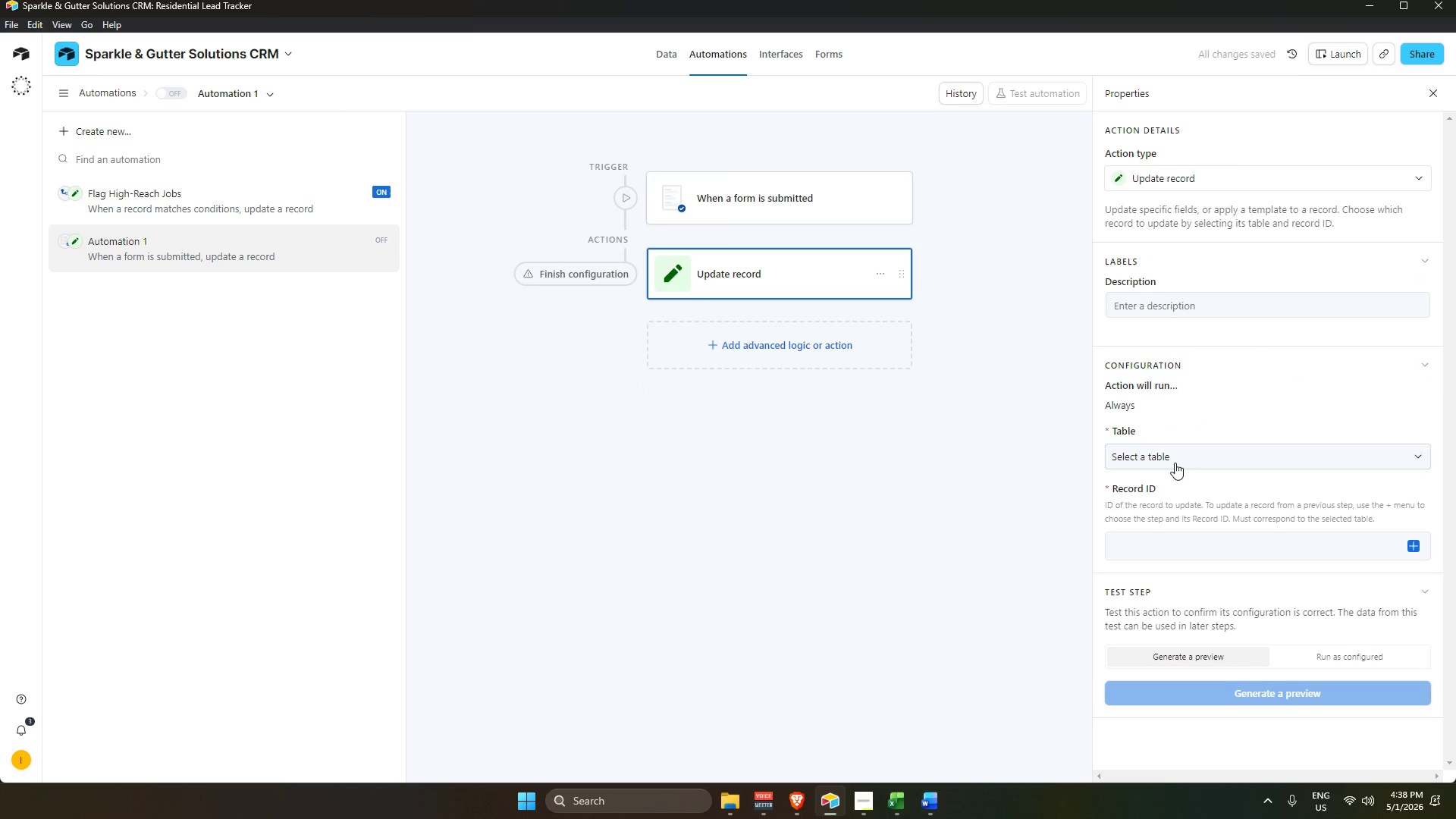 
left_click([1180, 461])
 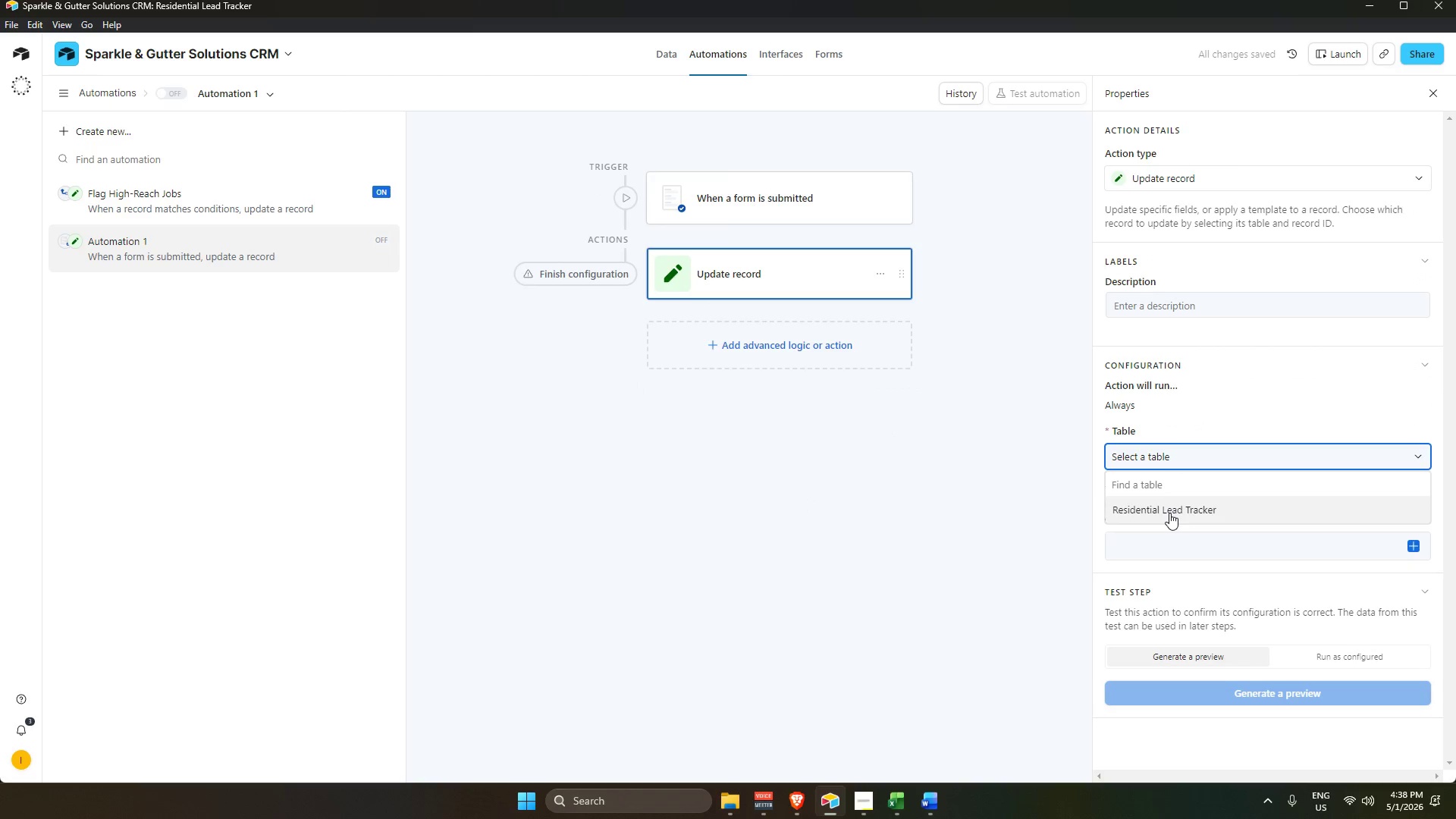 
left_click([1169, 513])
 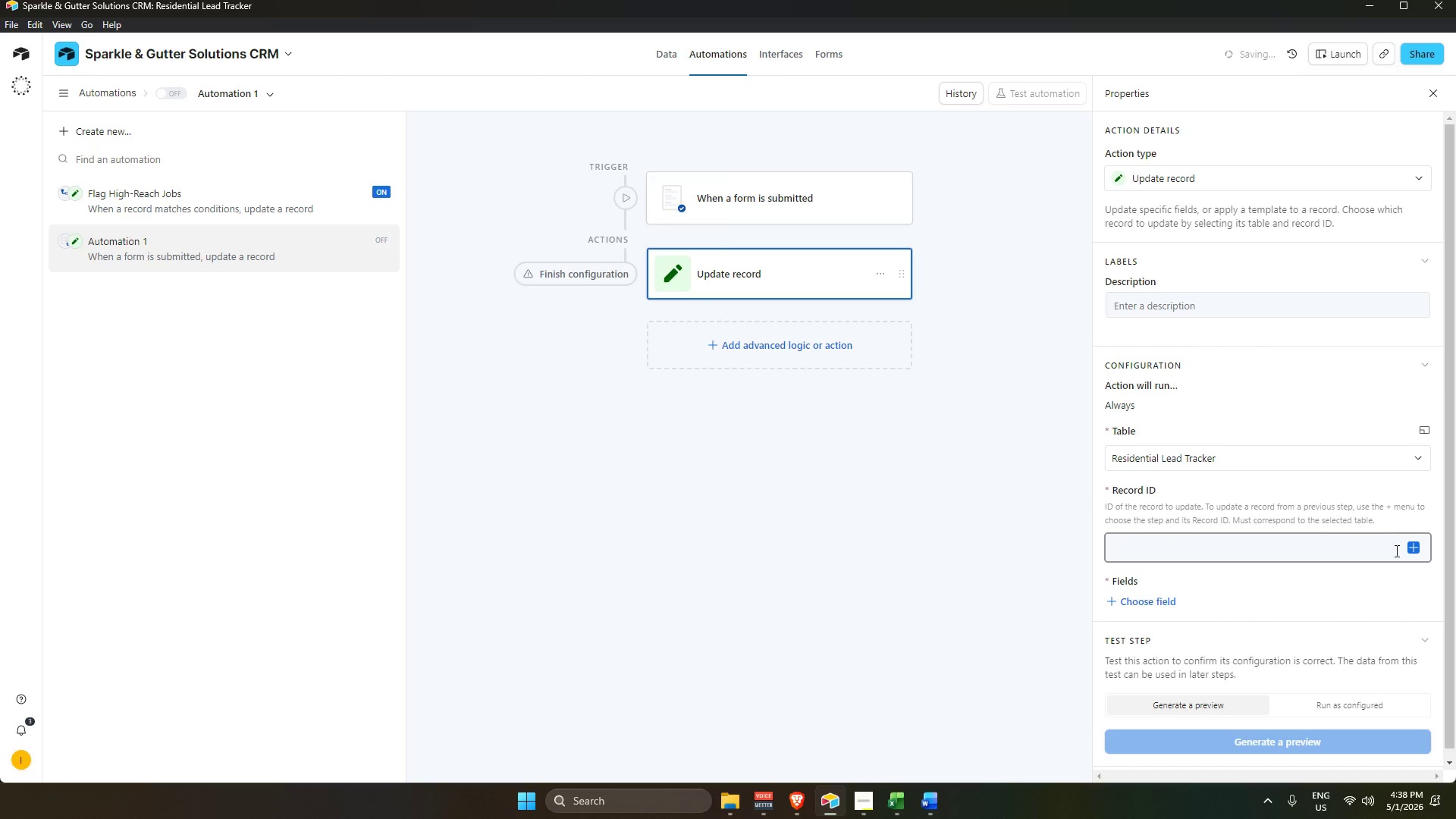 
left_click([1413, 549])
 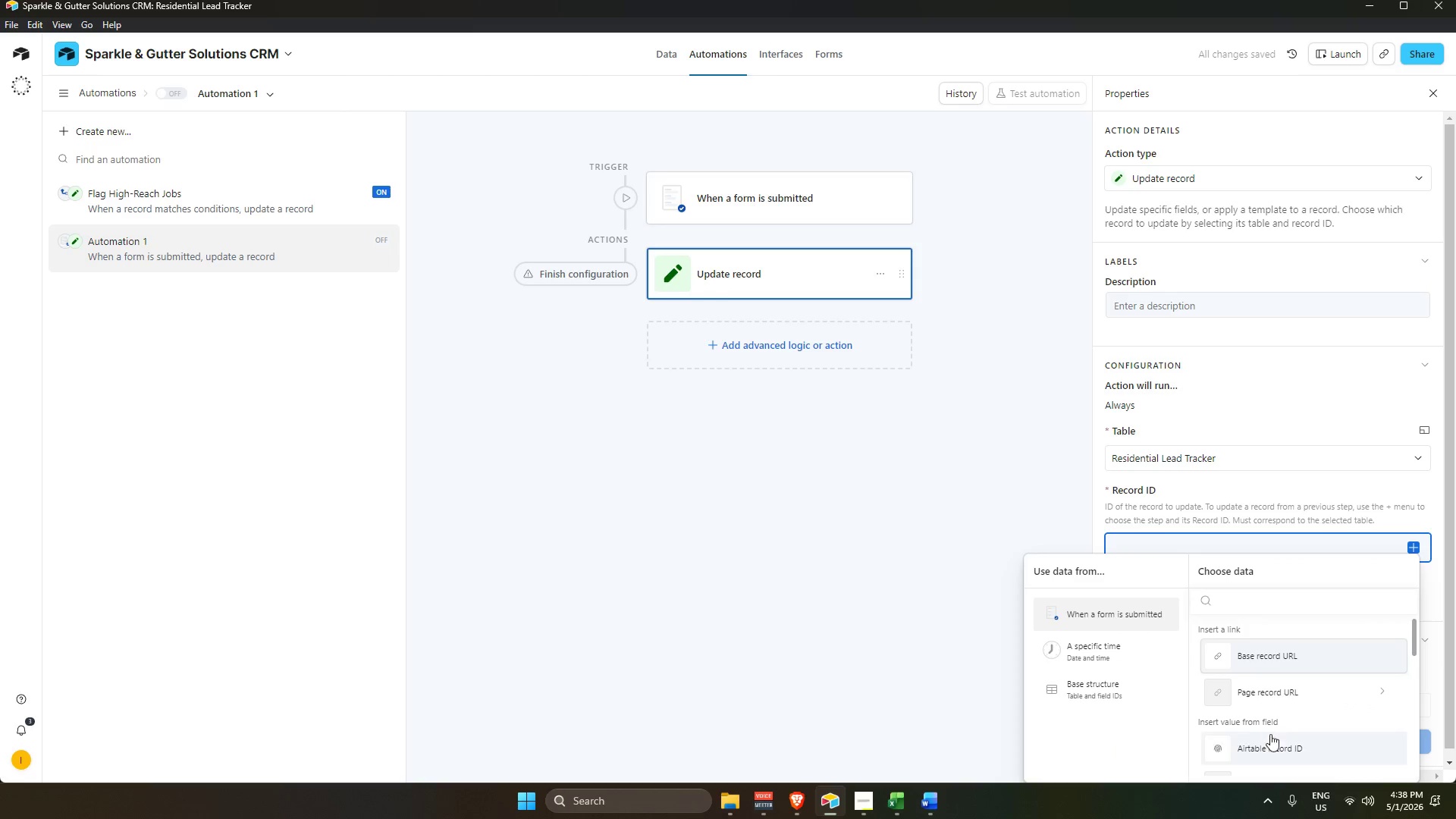 
left_click([1272, 746])
 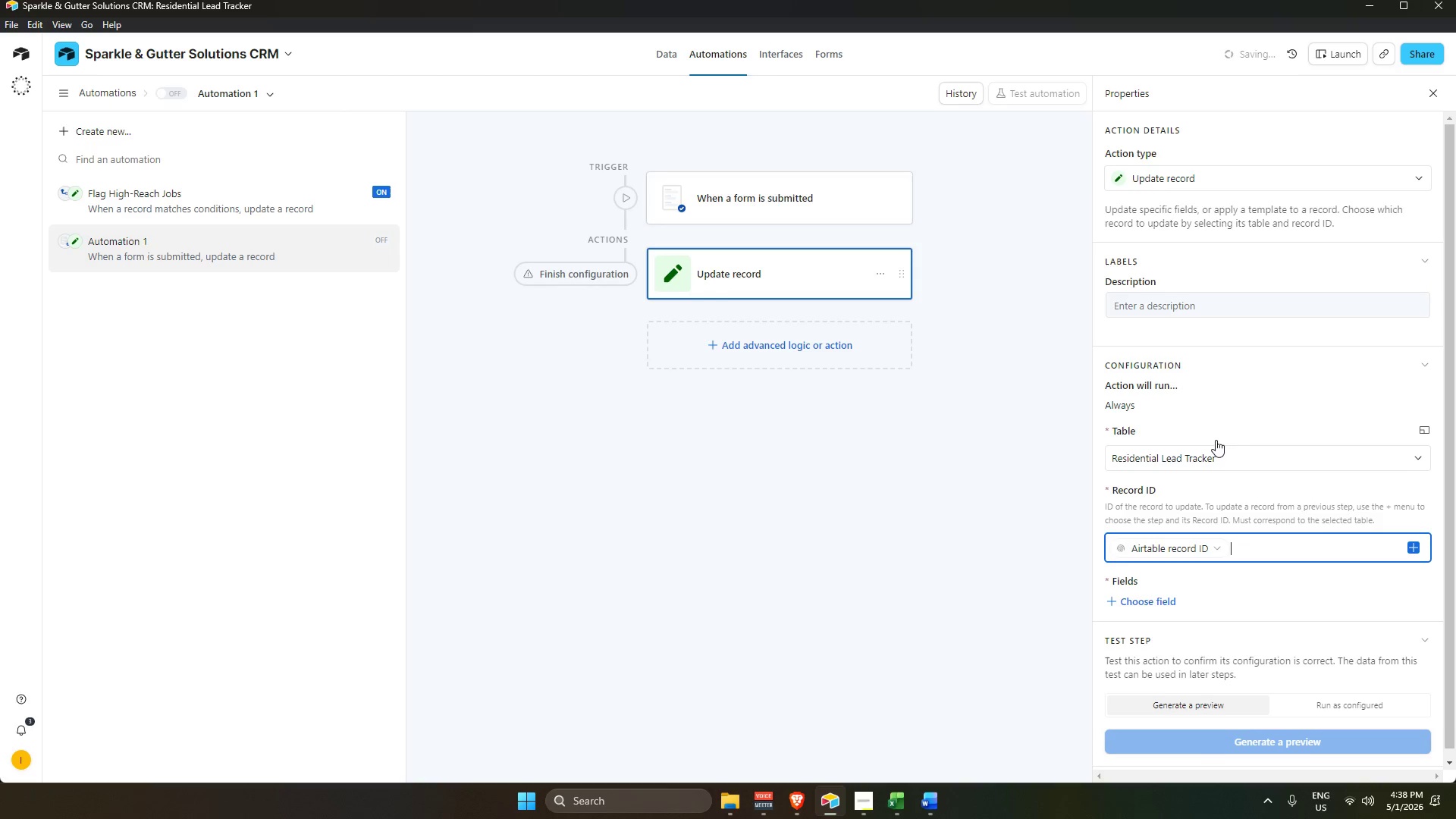 
scroll: coordinate [1208, 402], scroll_direction: down, amount: 3.0
 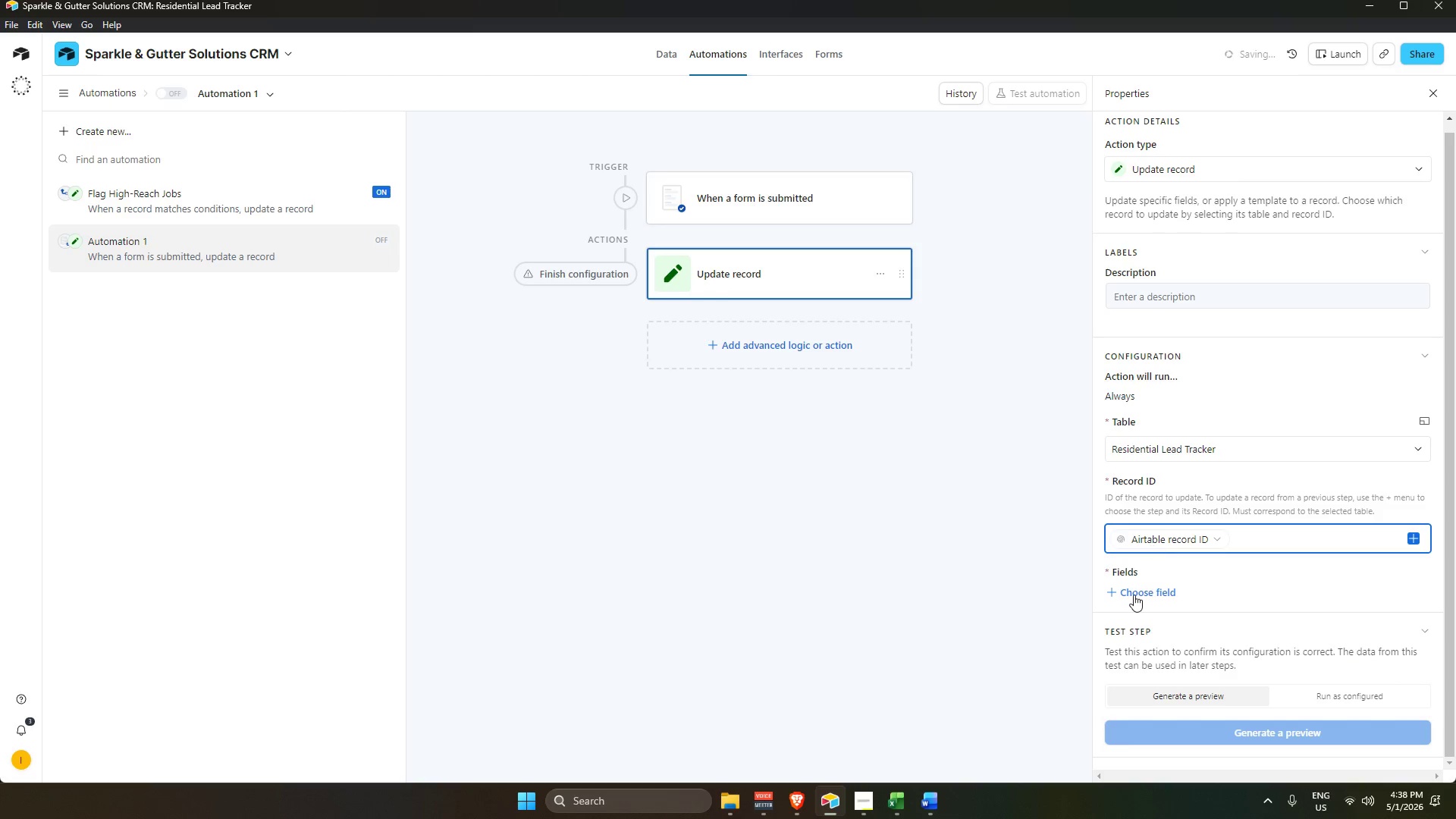 
left_click([1134, 593])
 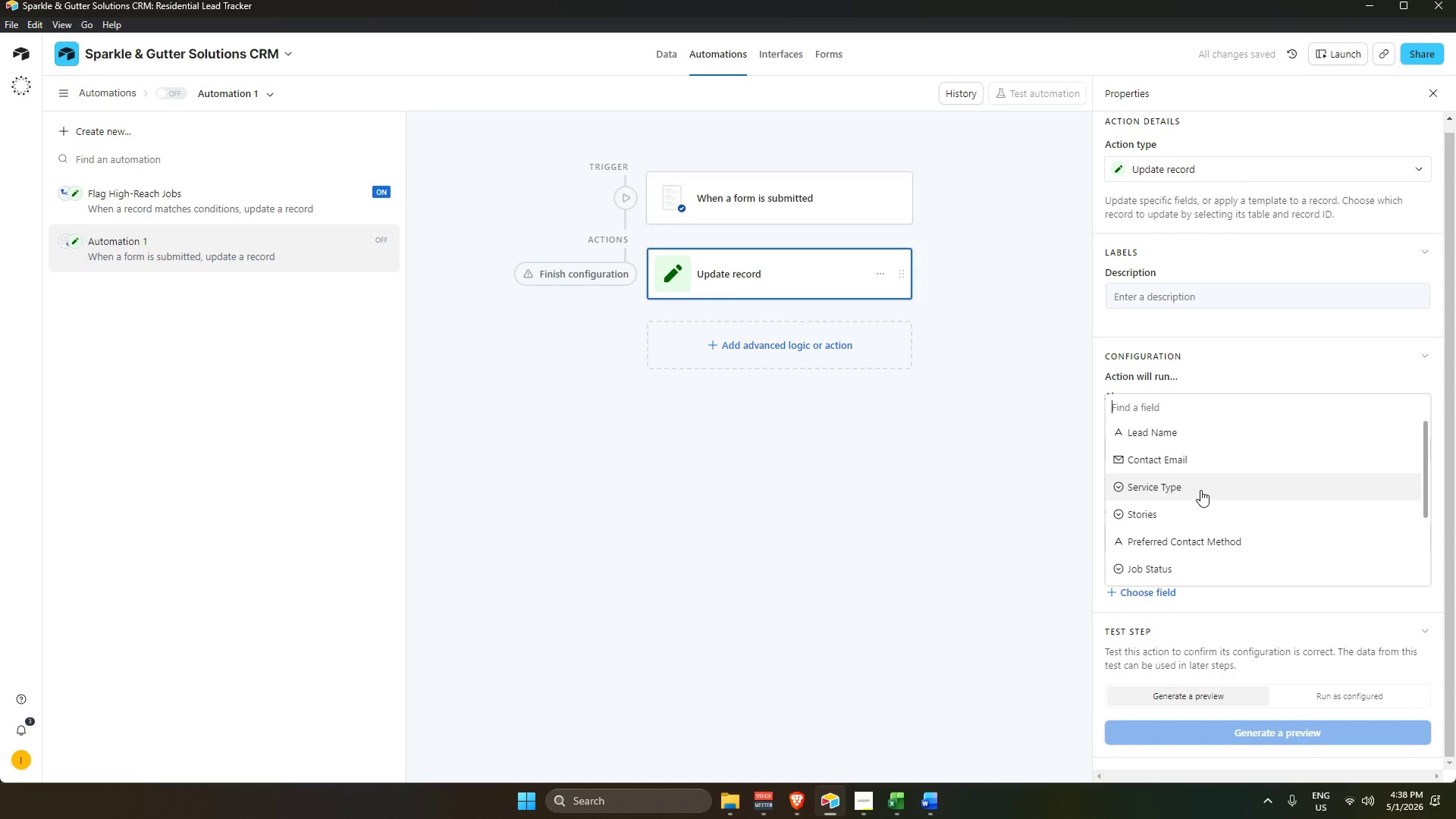 
scroll: coordinate [1195, 536], scroll_direction: down, amount: 6.0
 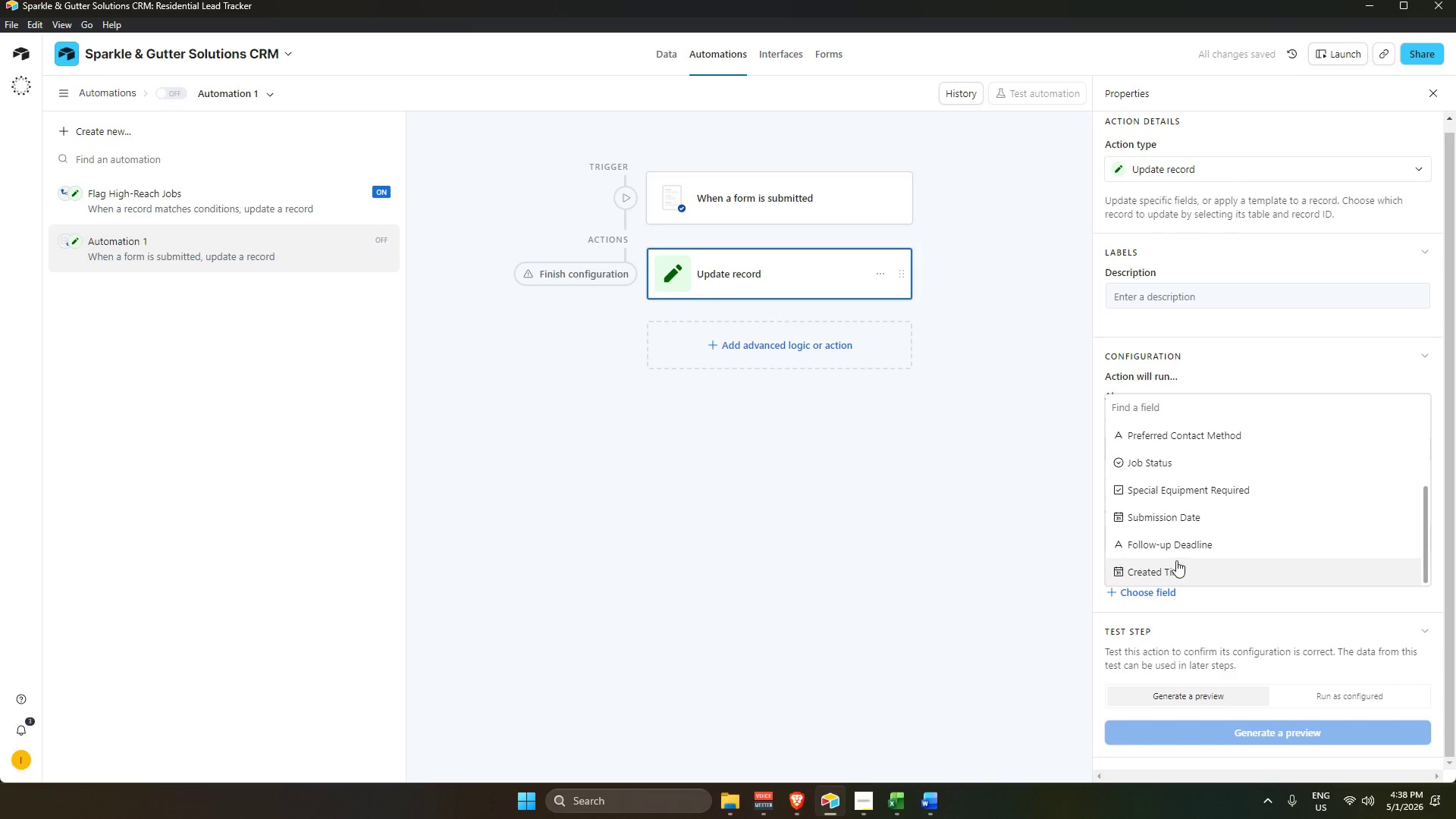 
left_click([1178, 547])
 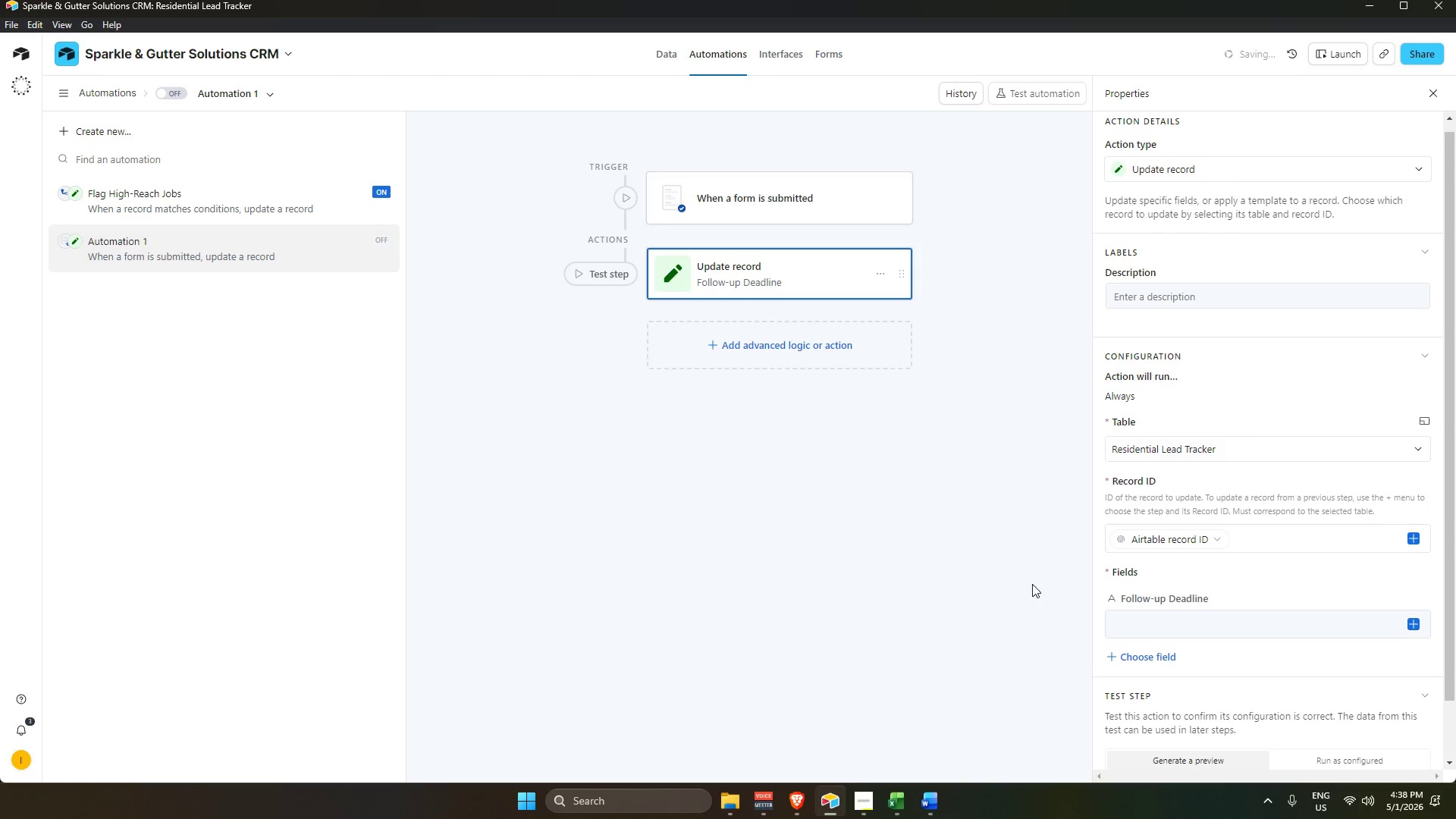 
left_click([977, 582])
 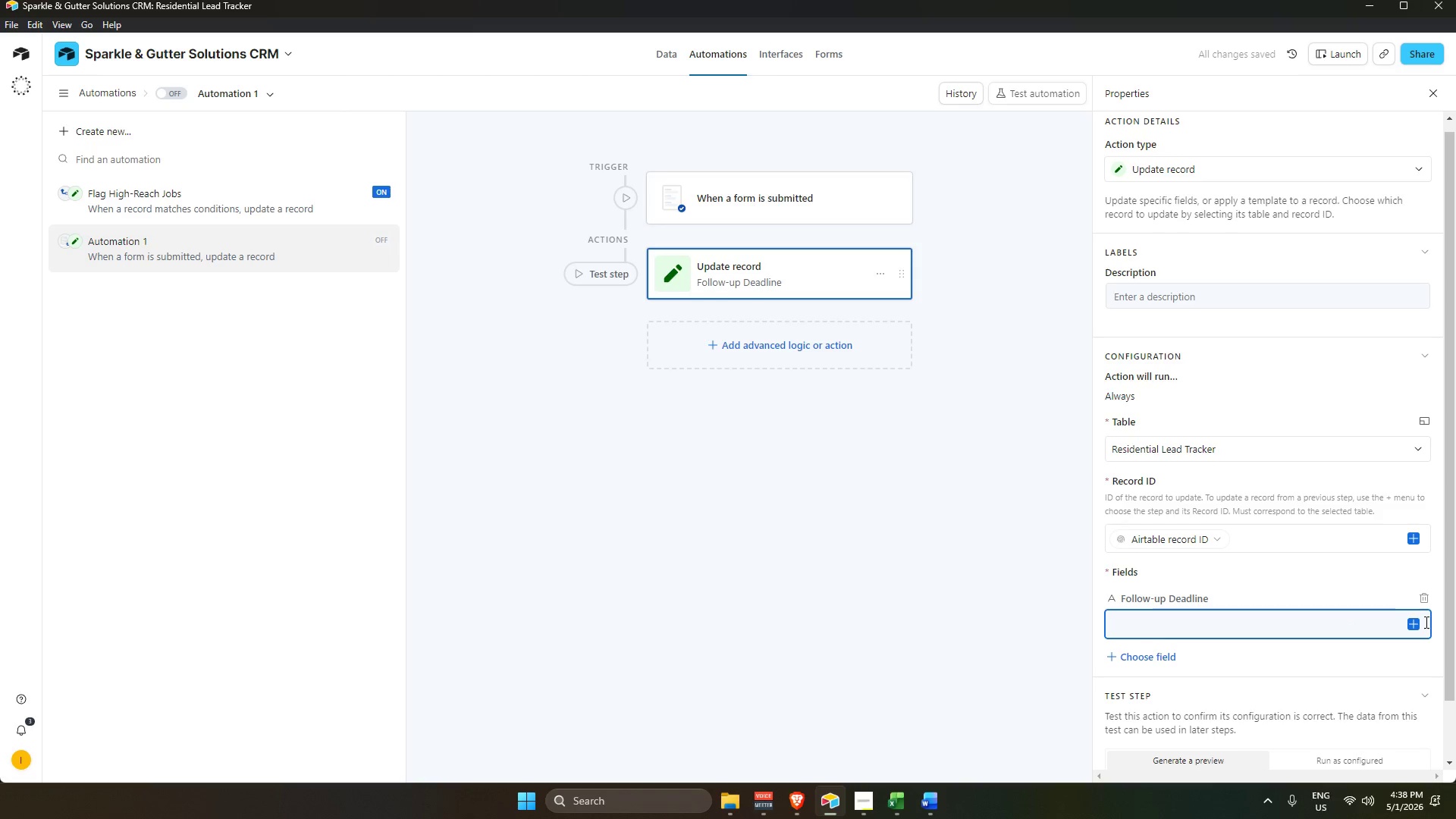 
wait(5.86)
 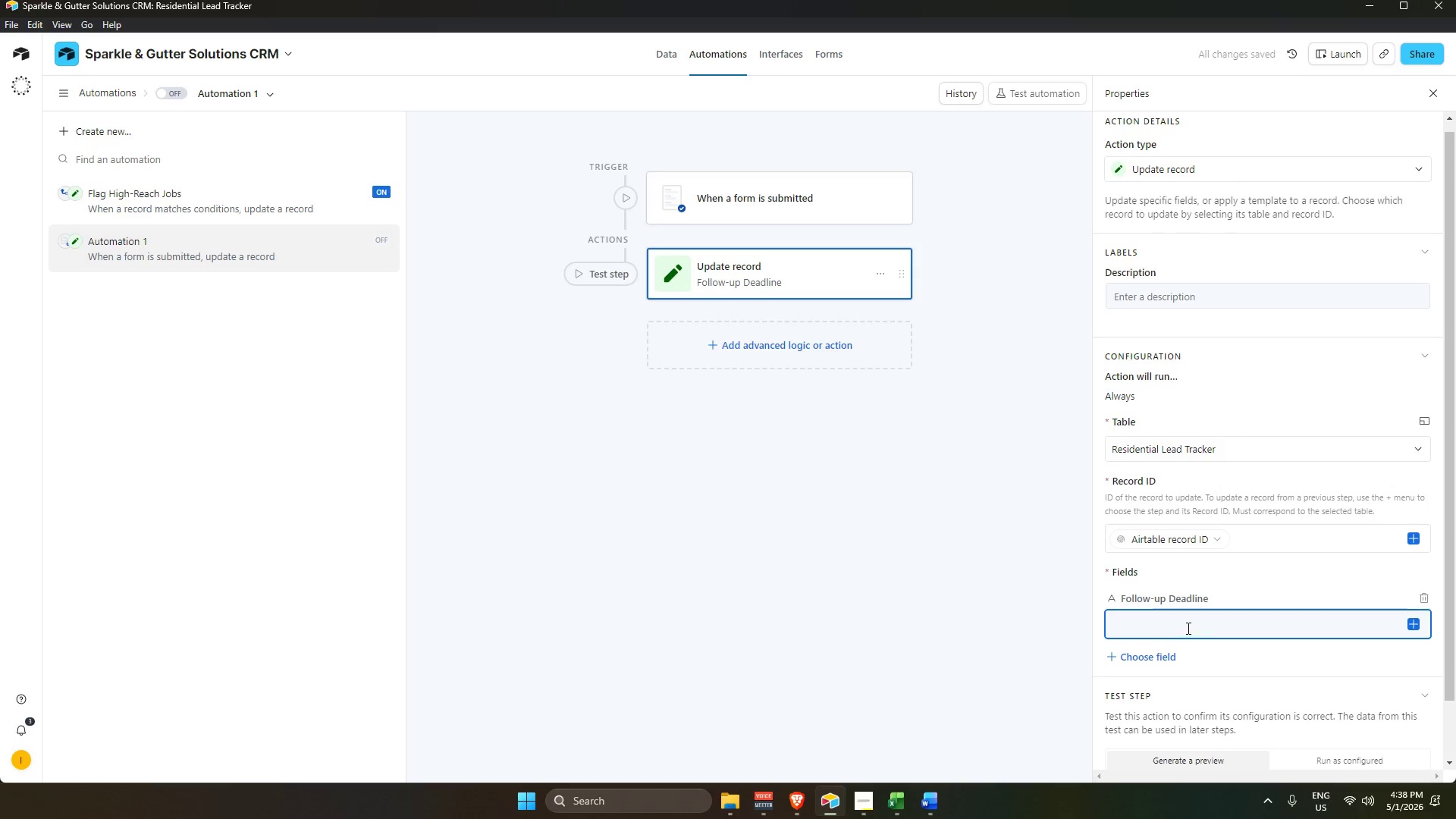 
left_click([1415, 623])
 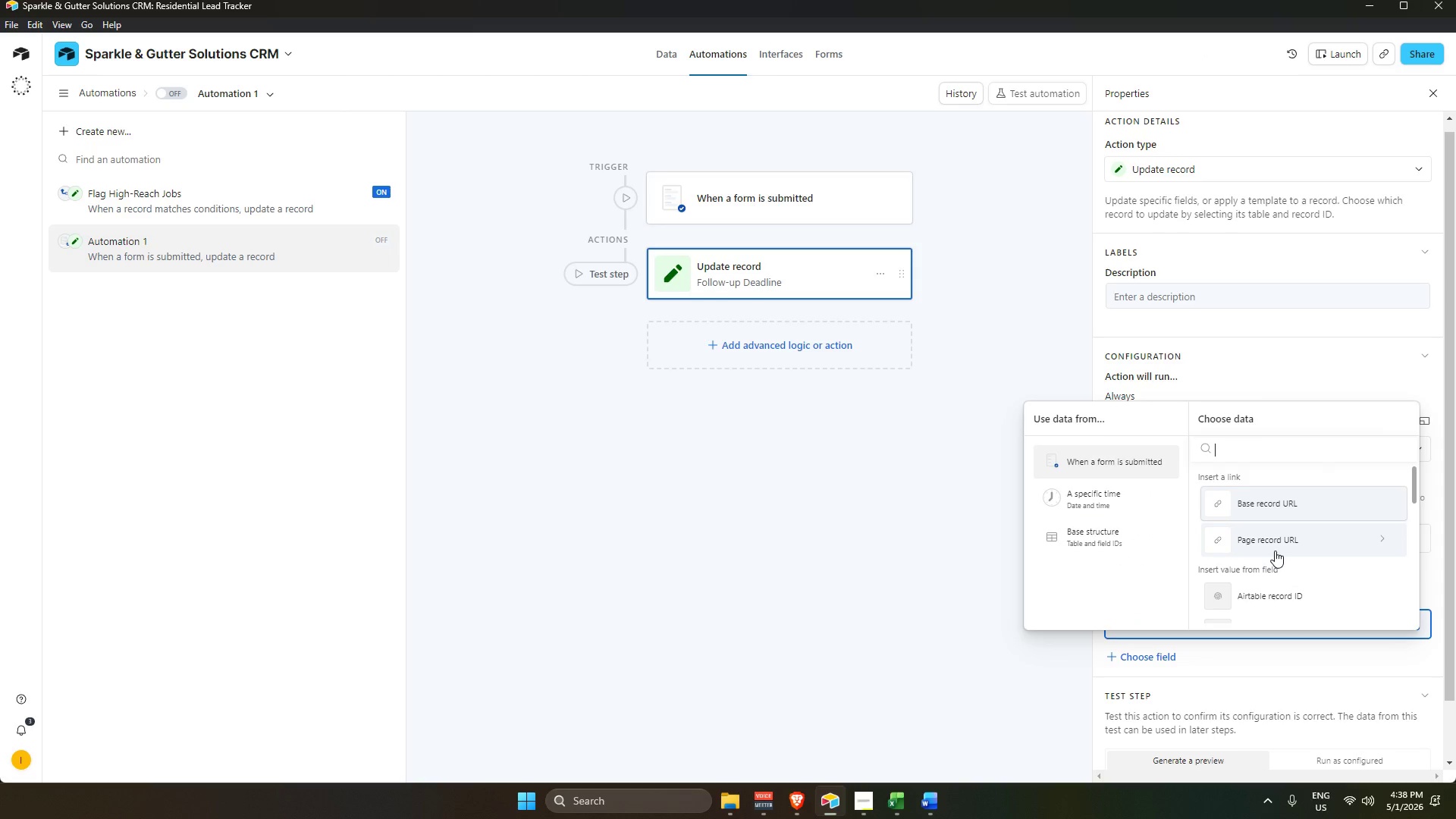 
left_click([1100, 494])
 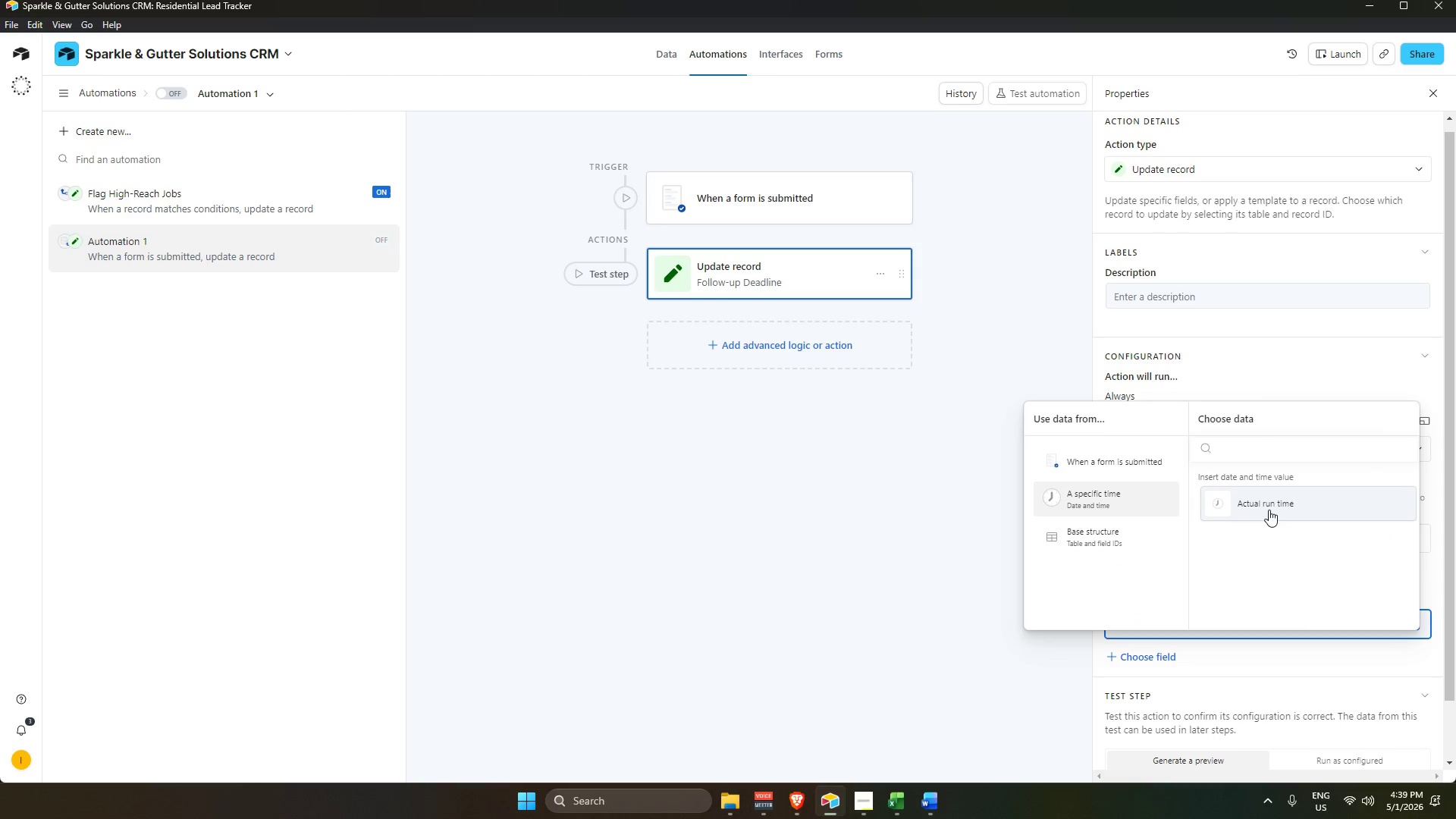 
left_click([1269, 510])
 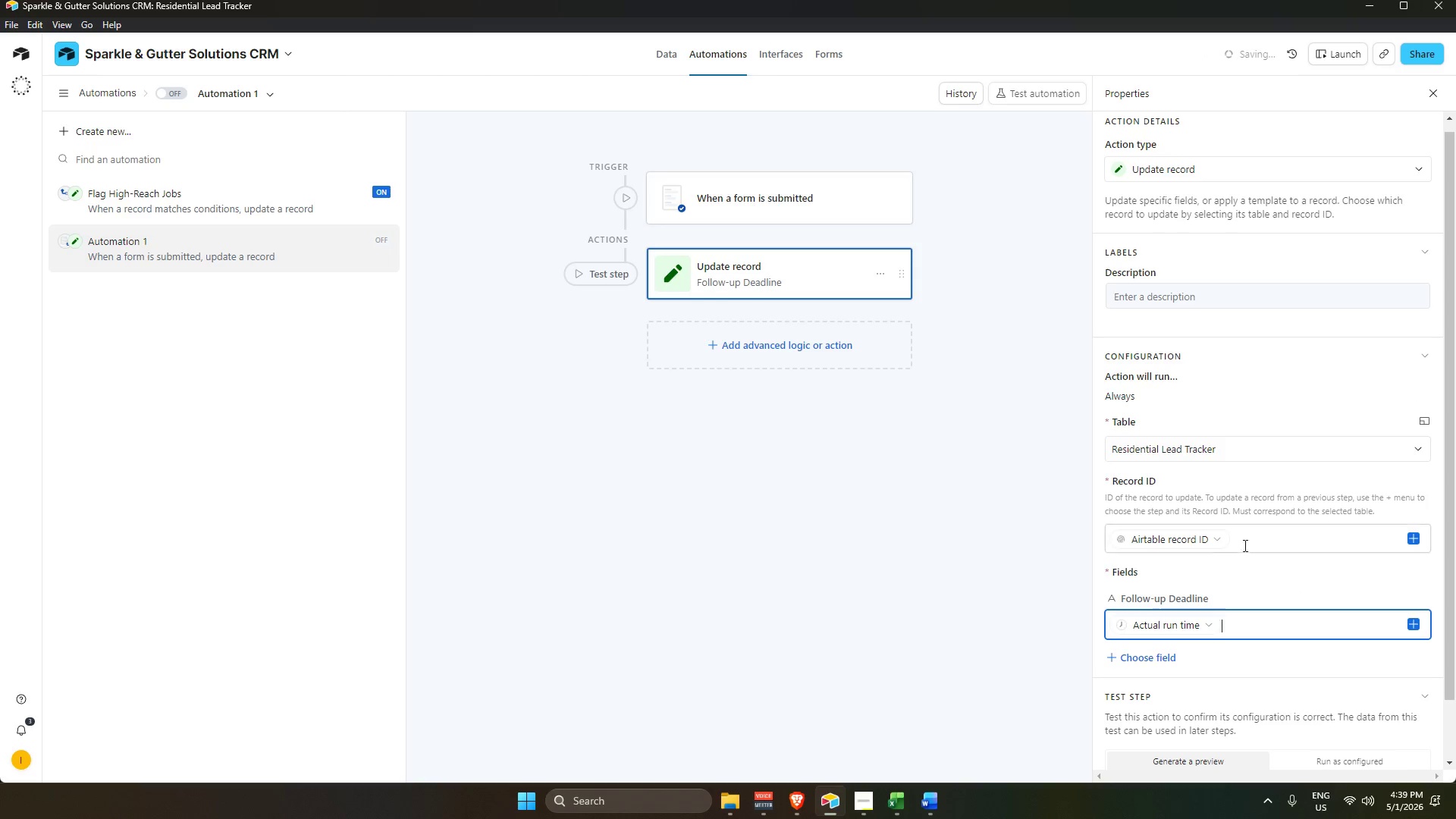 
scroll: coordinate [1233, 603], scroll_direction: down, amount: 3.0
 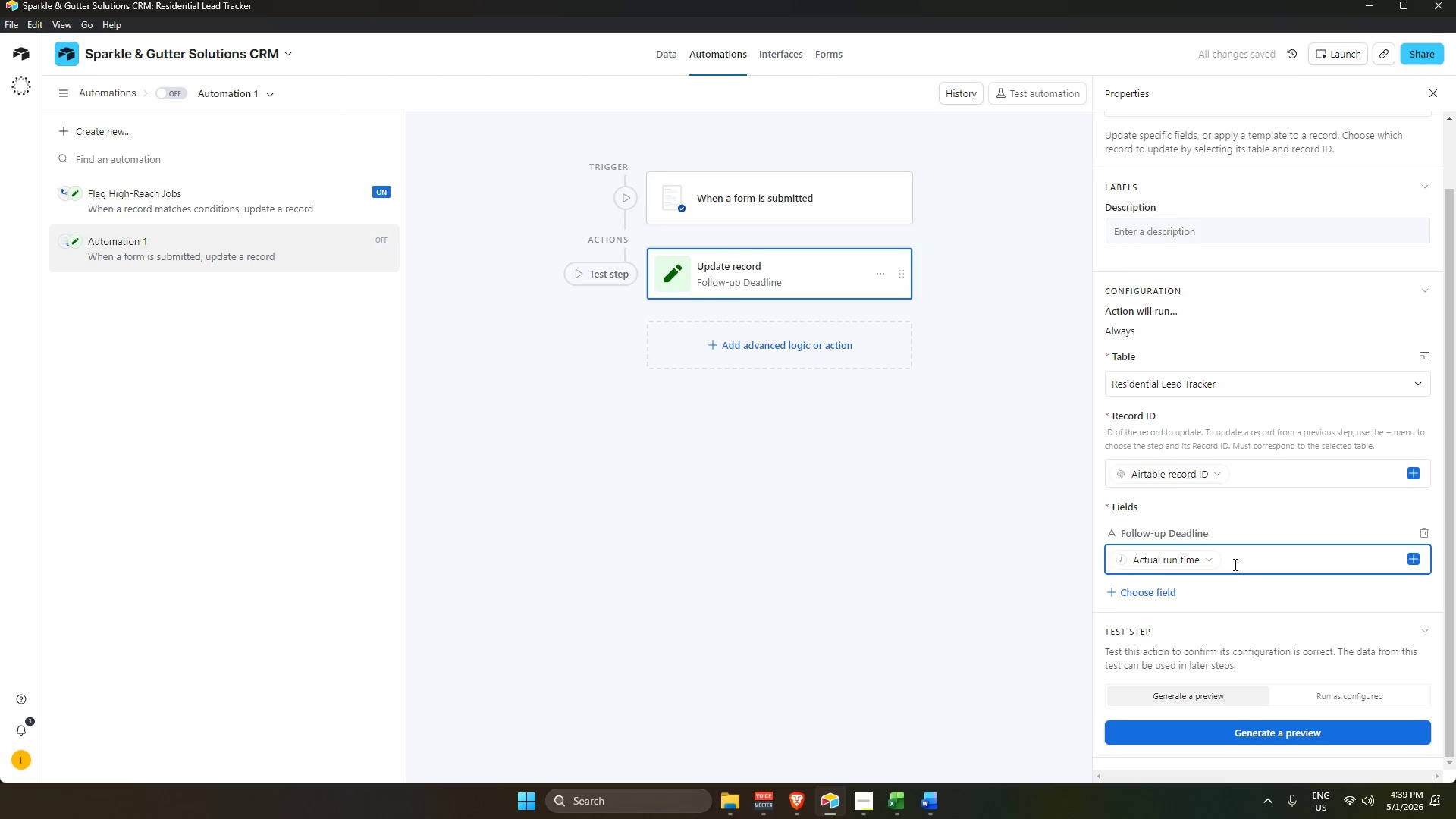 
key(Backspace)
 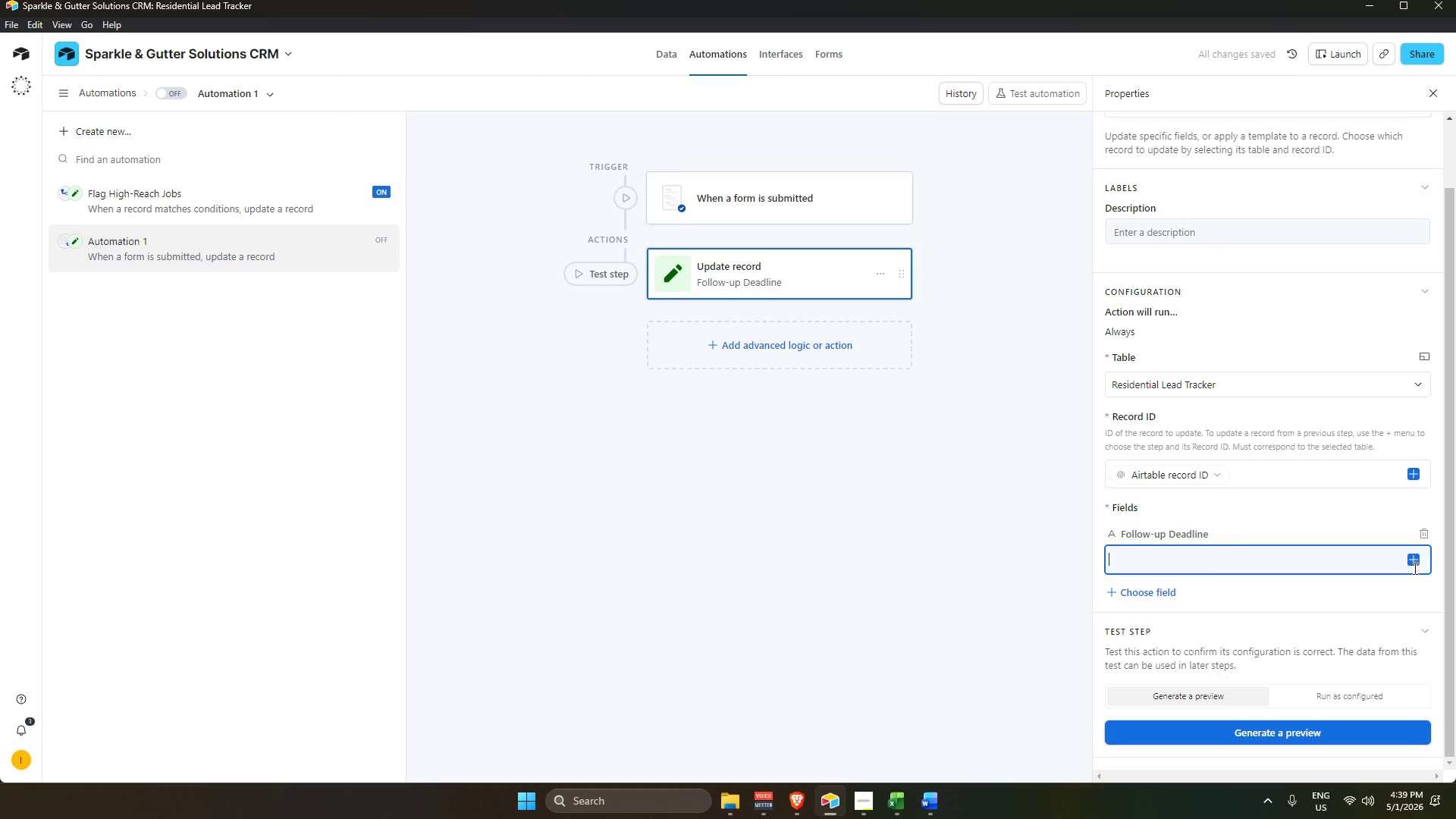 
left_click([1410, 557])
 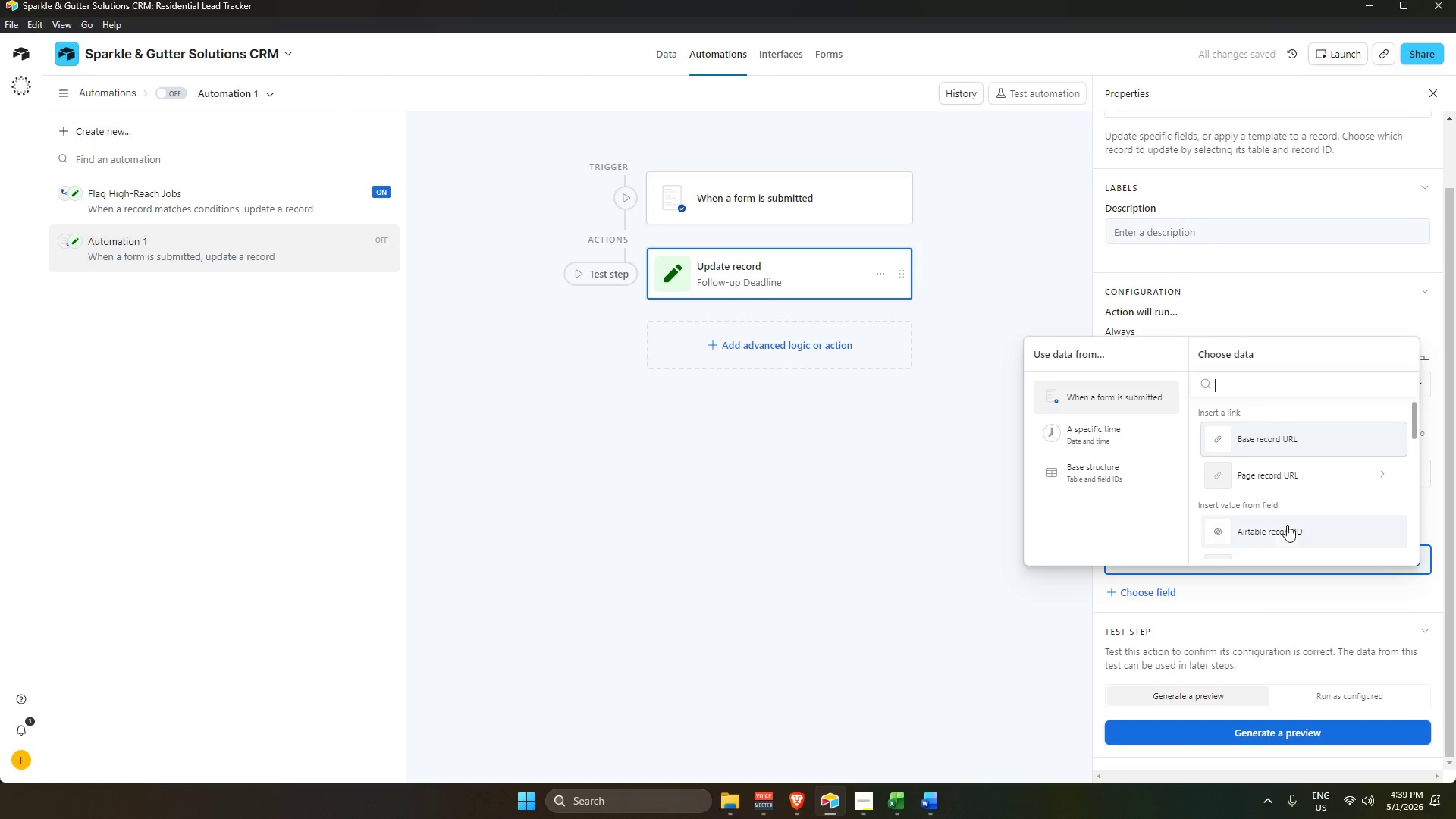 
scroll: coordinate [1313, 519], scroll_direction: down, amount: 9.0
 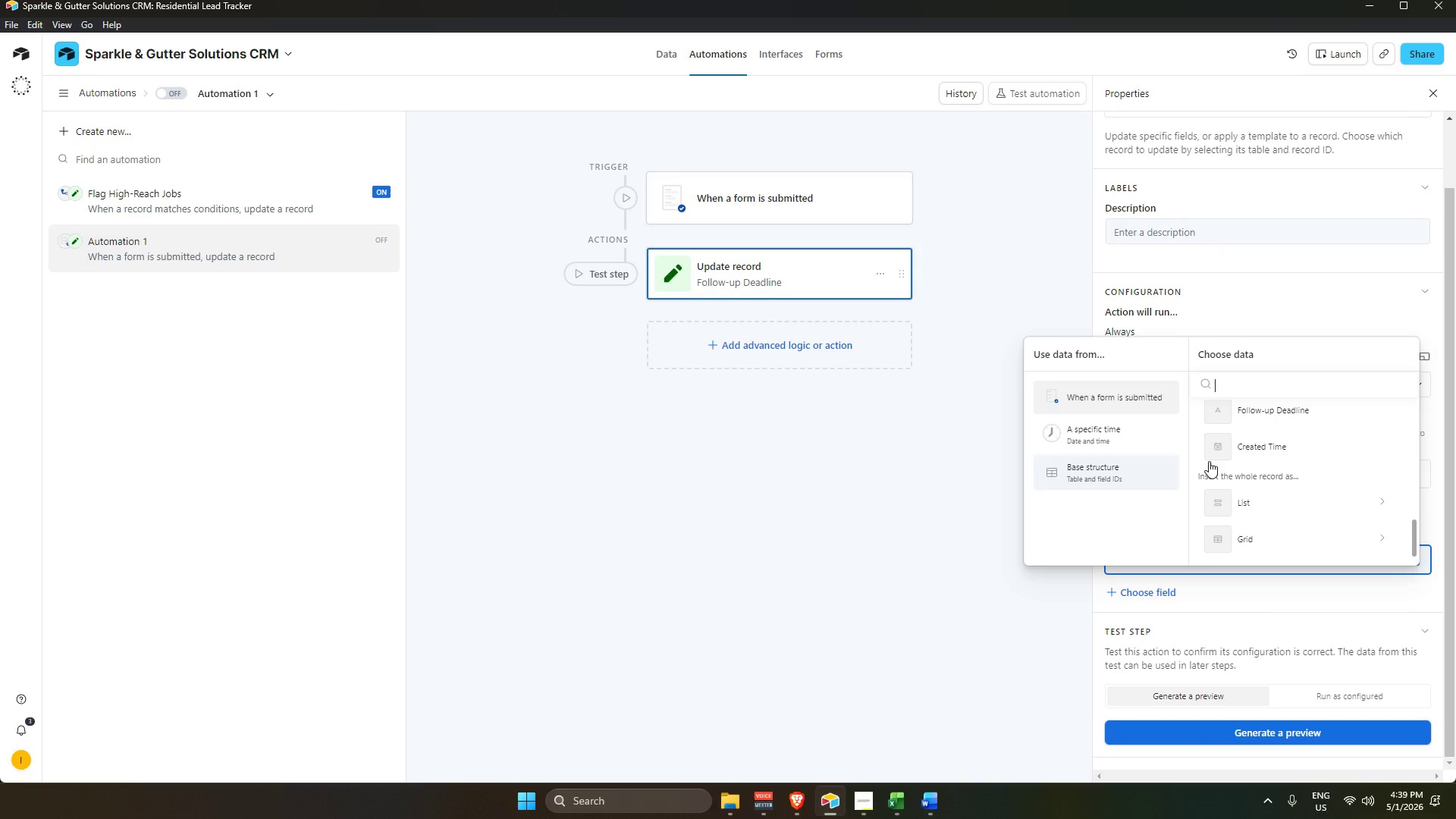 
scroll: coordinate [1294, 453], scroll_direction: up, amount: 1.0
 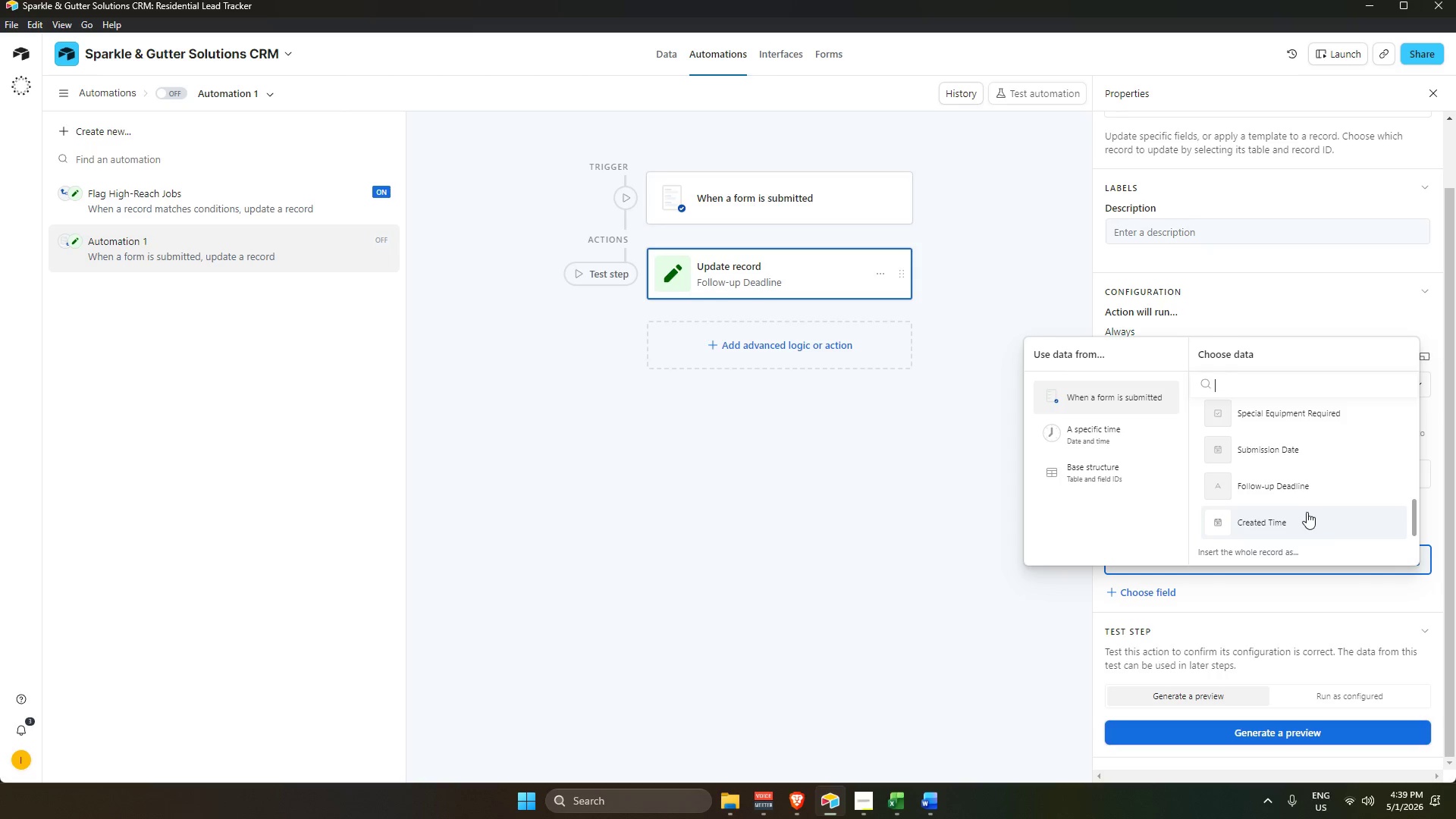 
wait(6.41)
 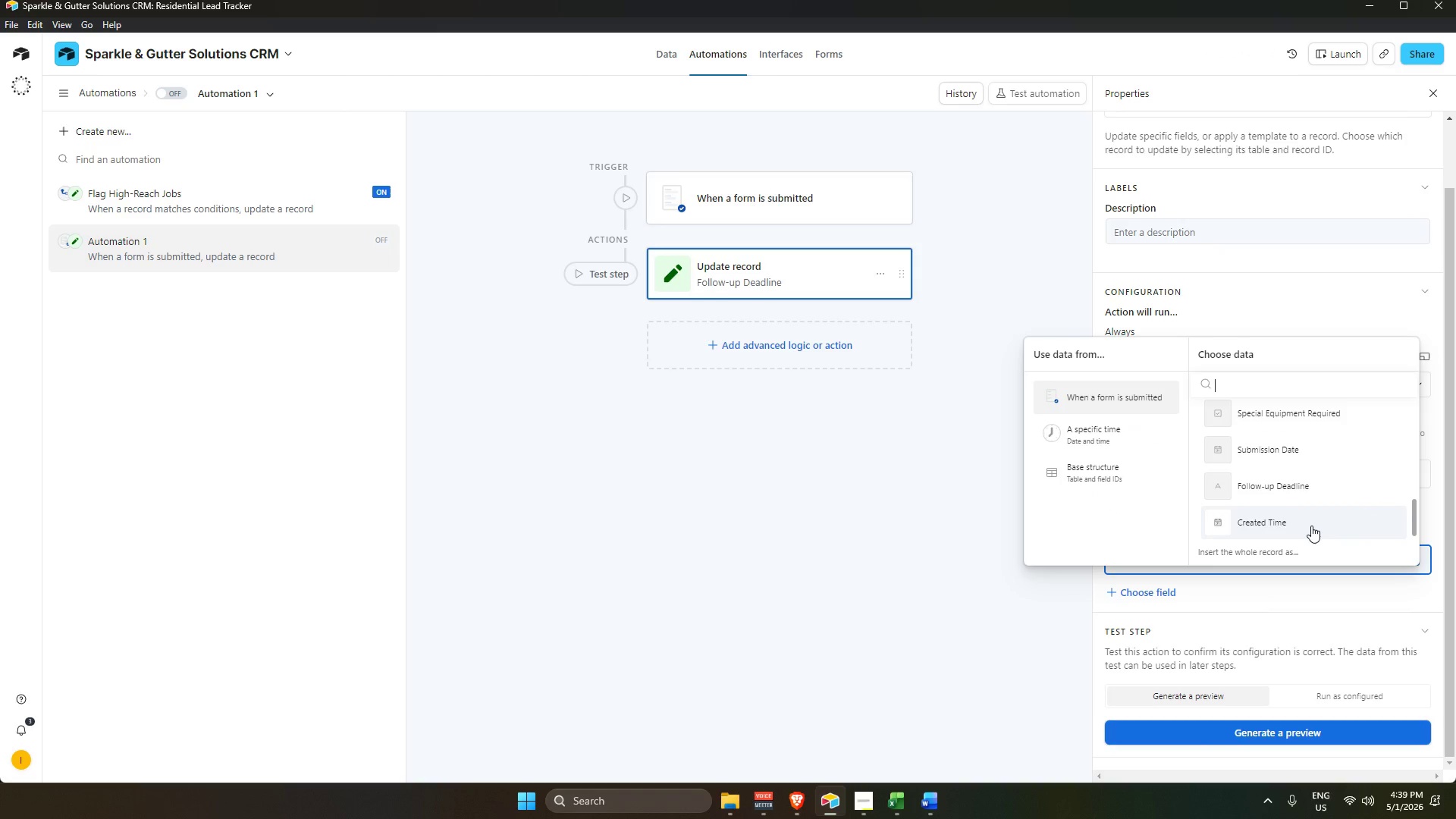 
left_click([866, 801])